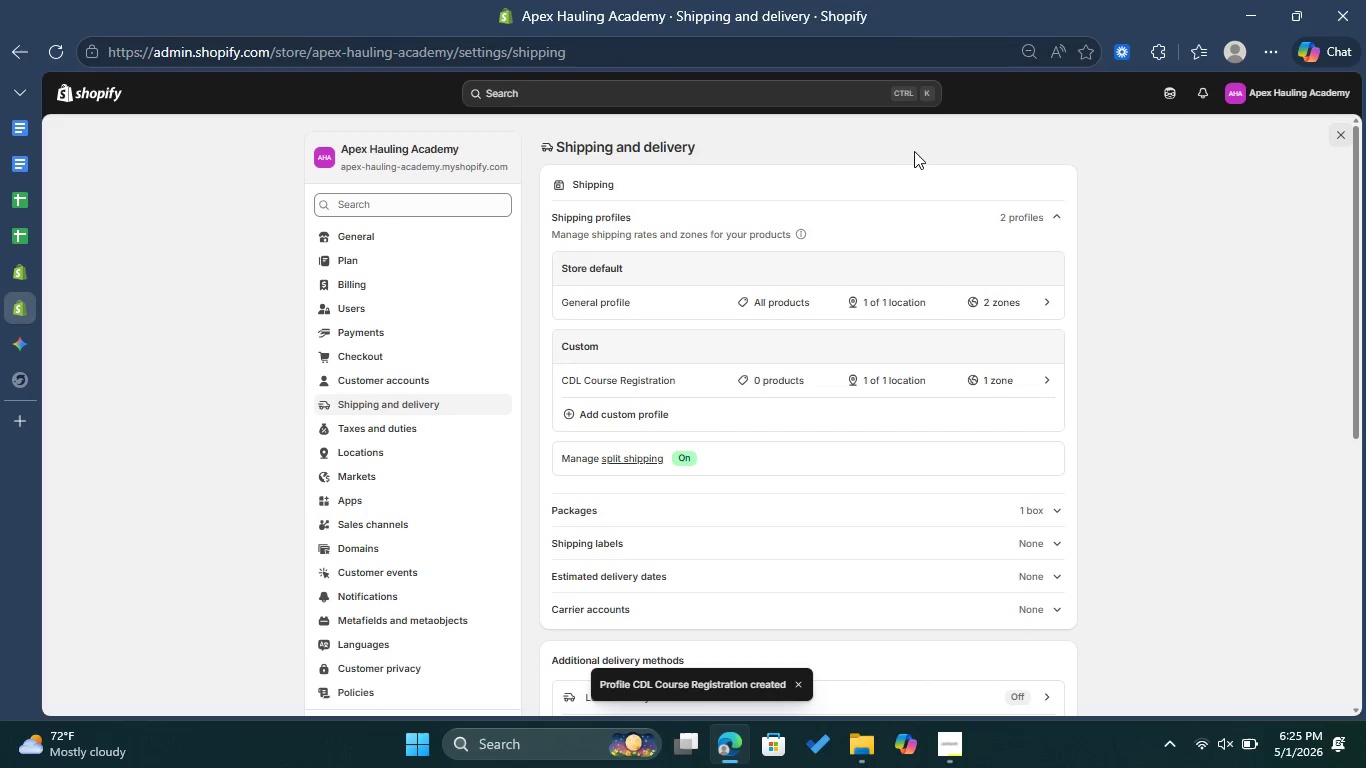 
wait(5.81)
 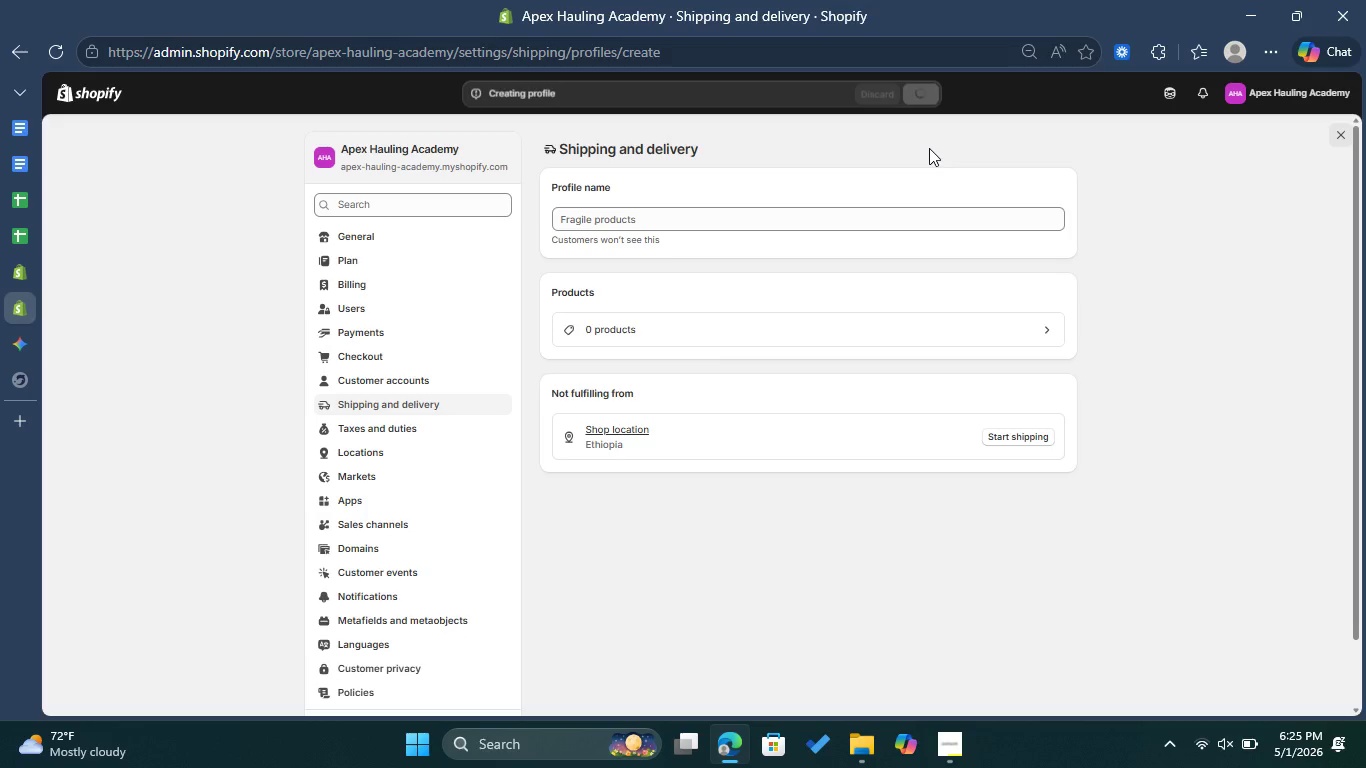 
left_click([100, 99])
 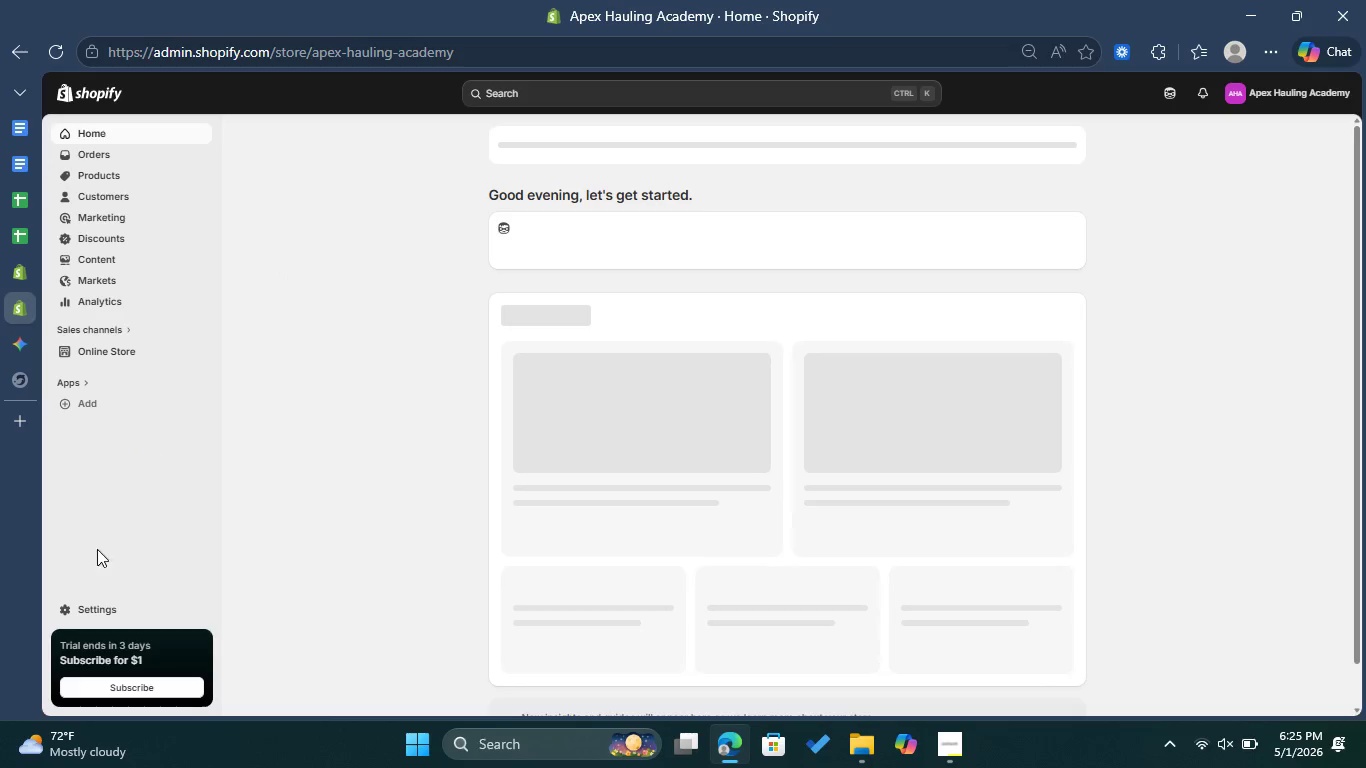 
left_click([97, 605])
 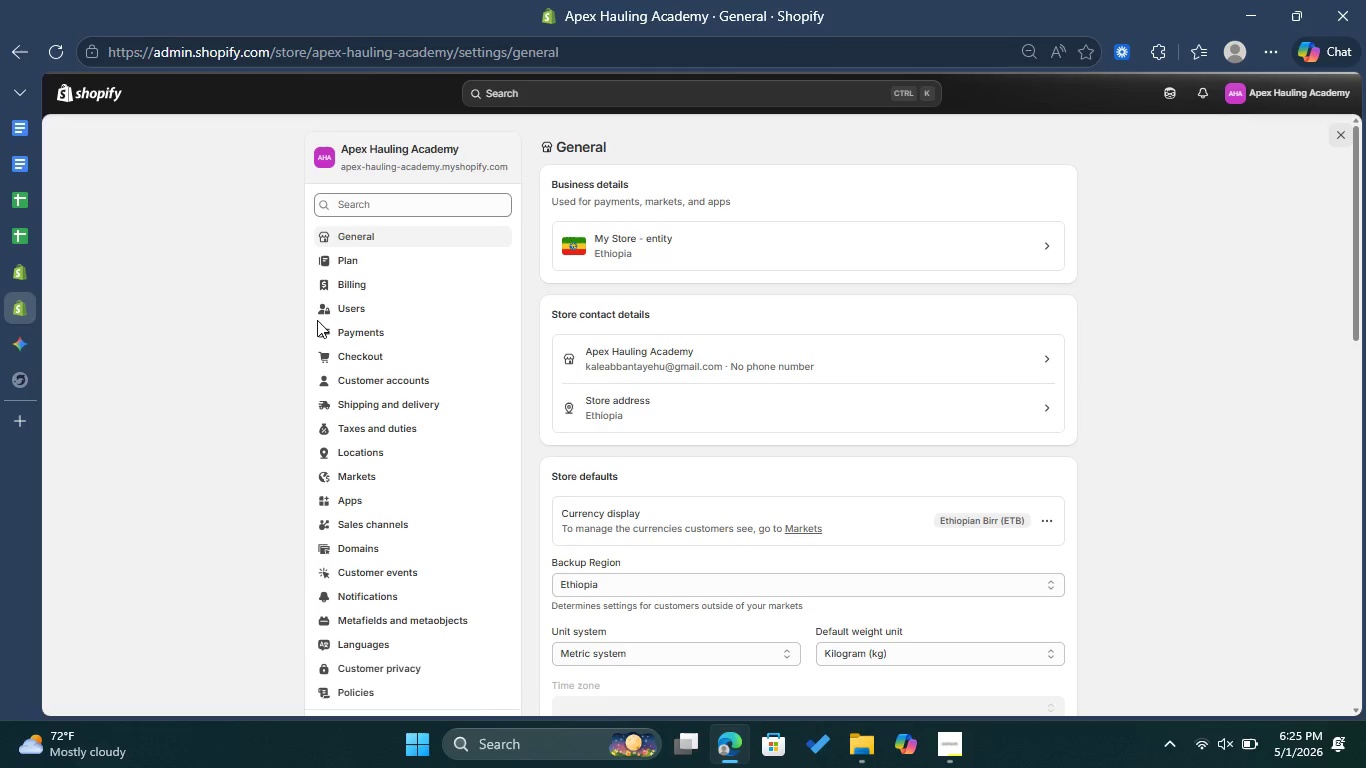 
wait(5.17)
 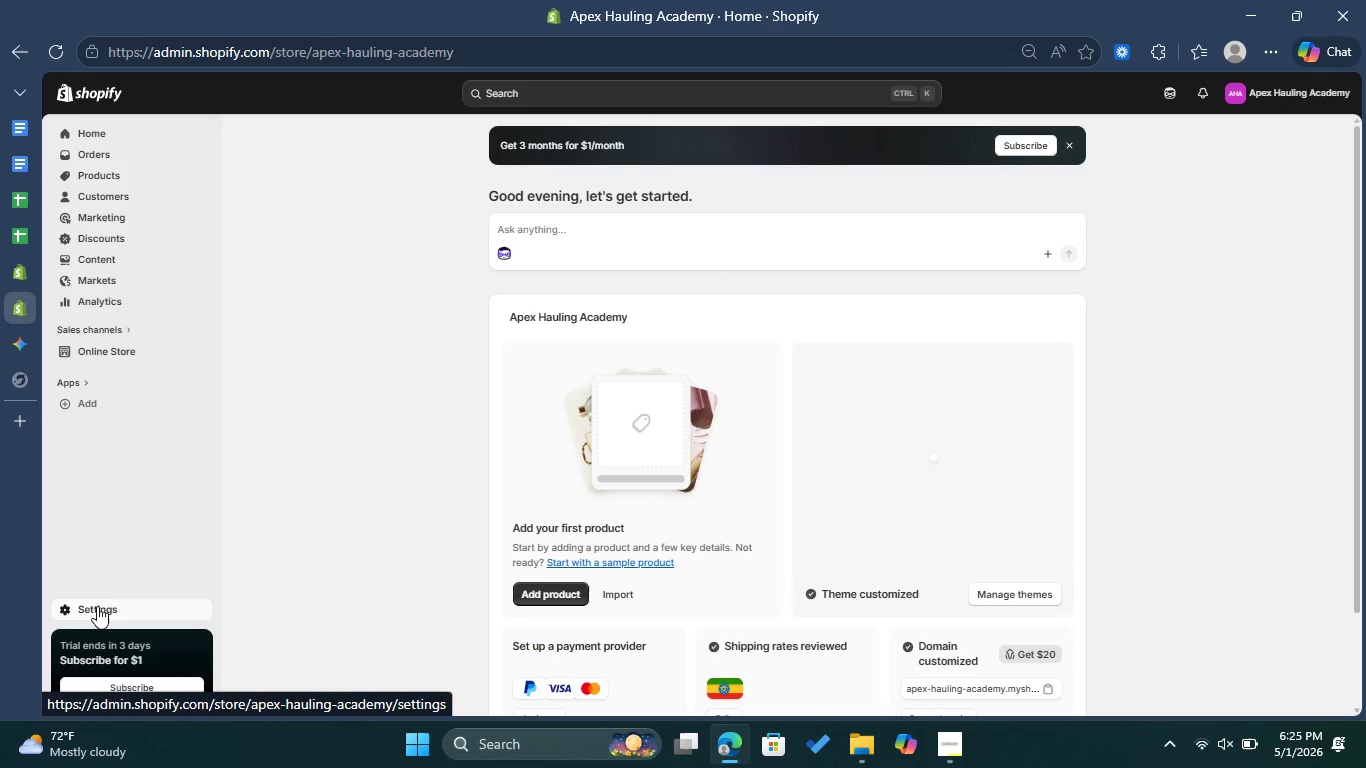 
left_click([378, 203])
 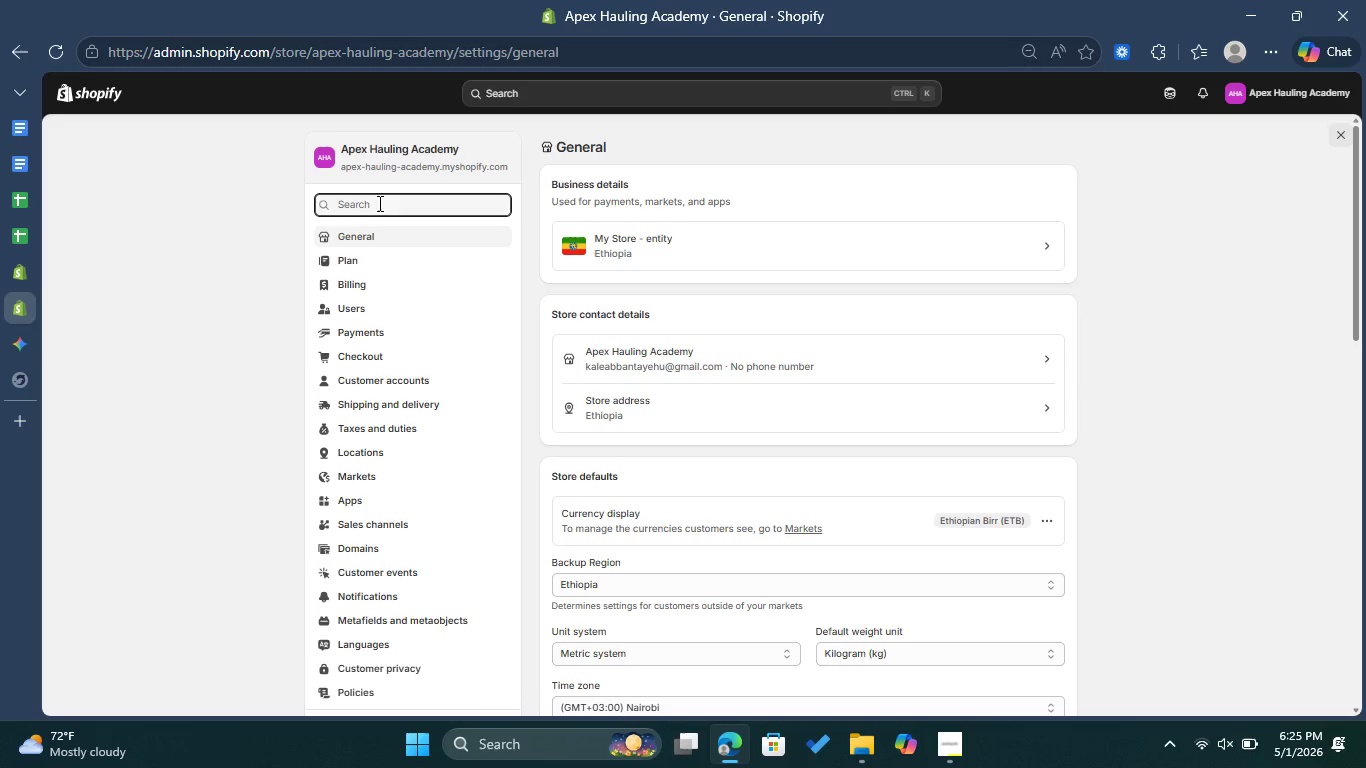 
type(curr)
 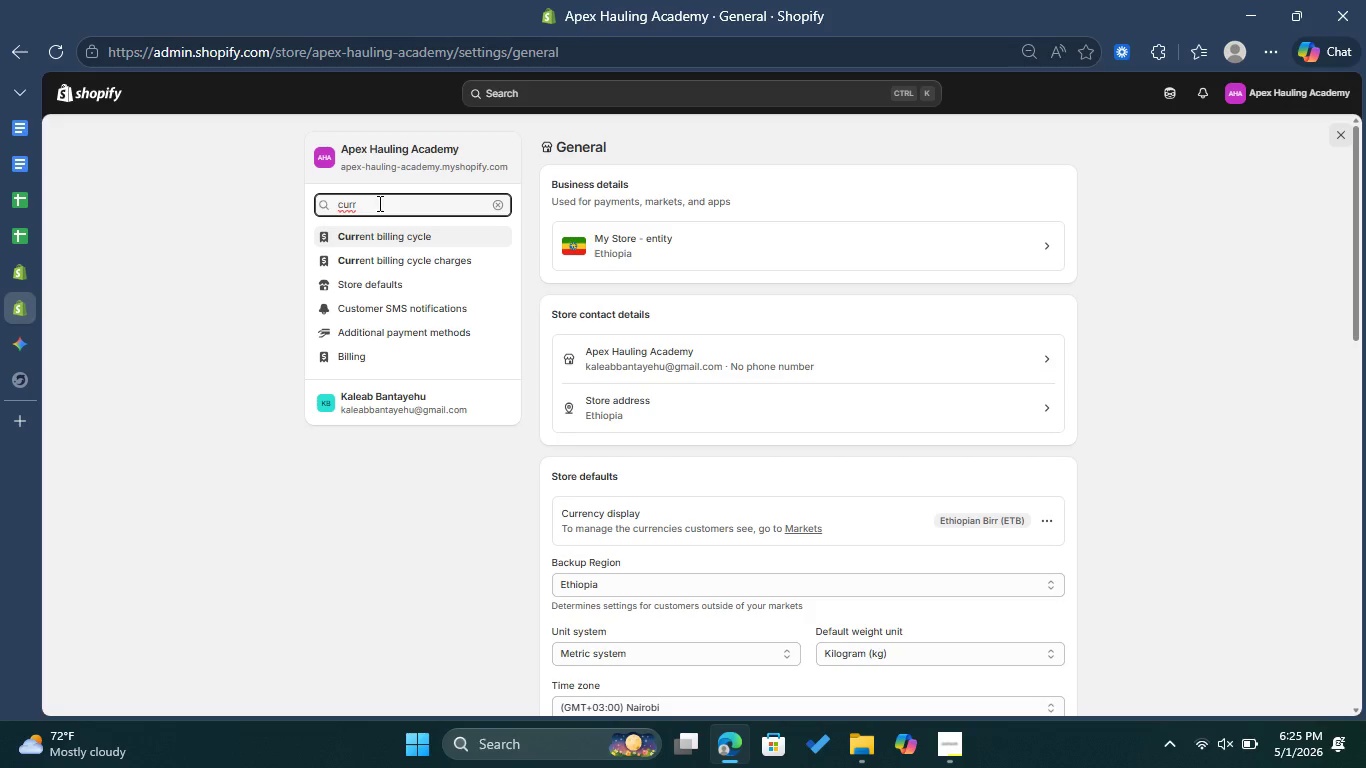 
type(ency)
 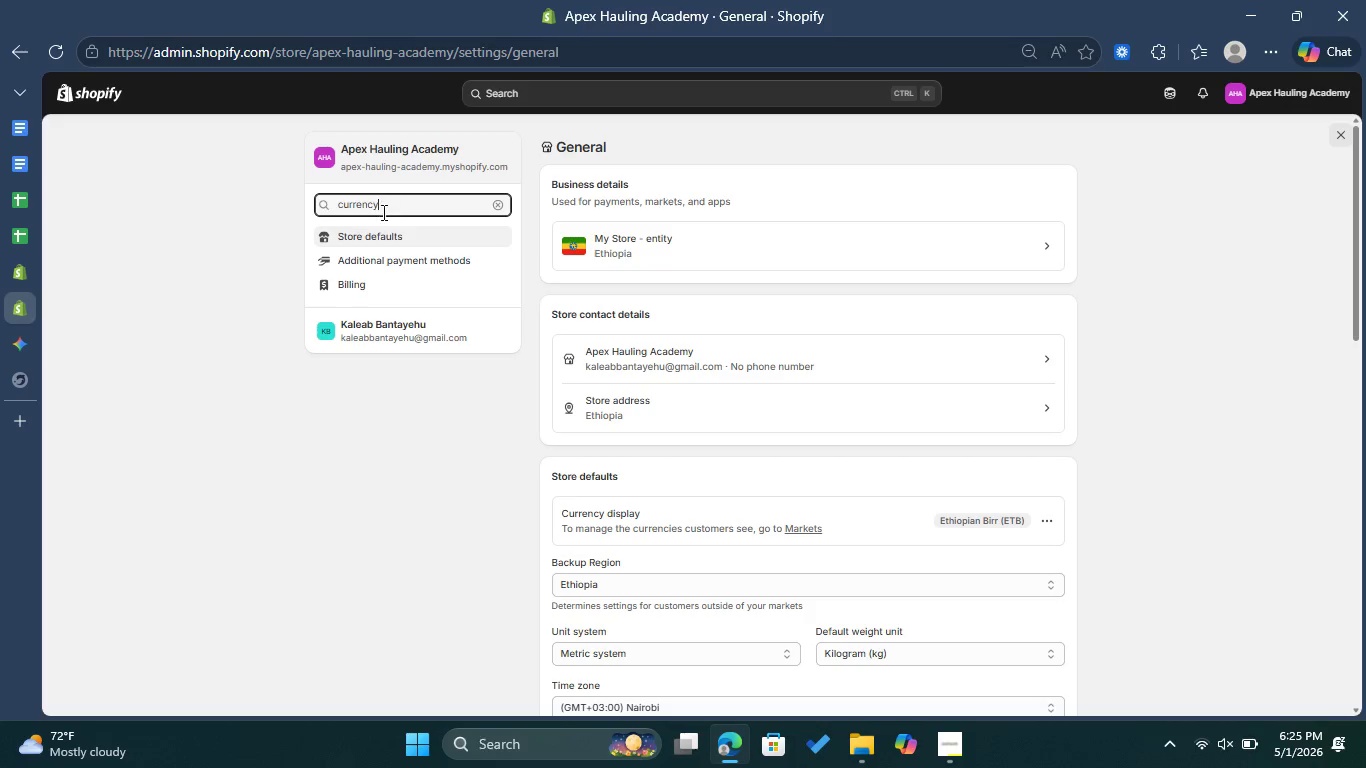 
left_click([382, 233])
 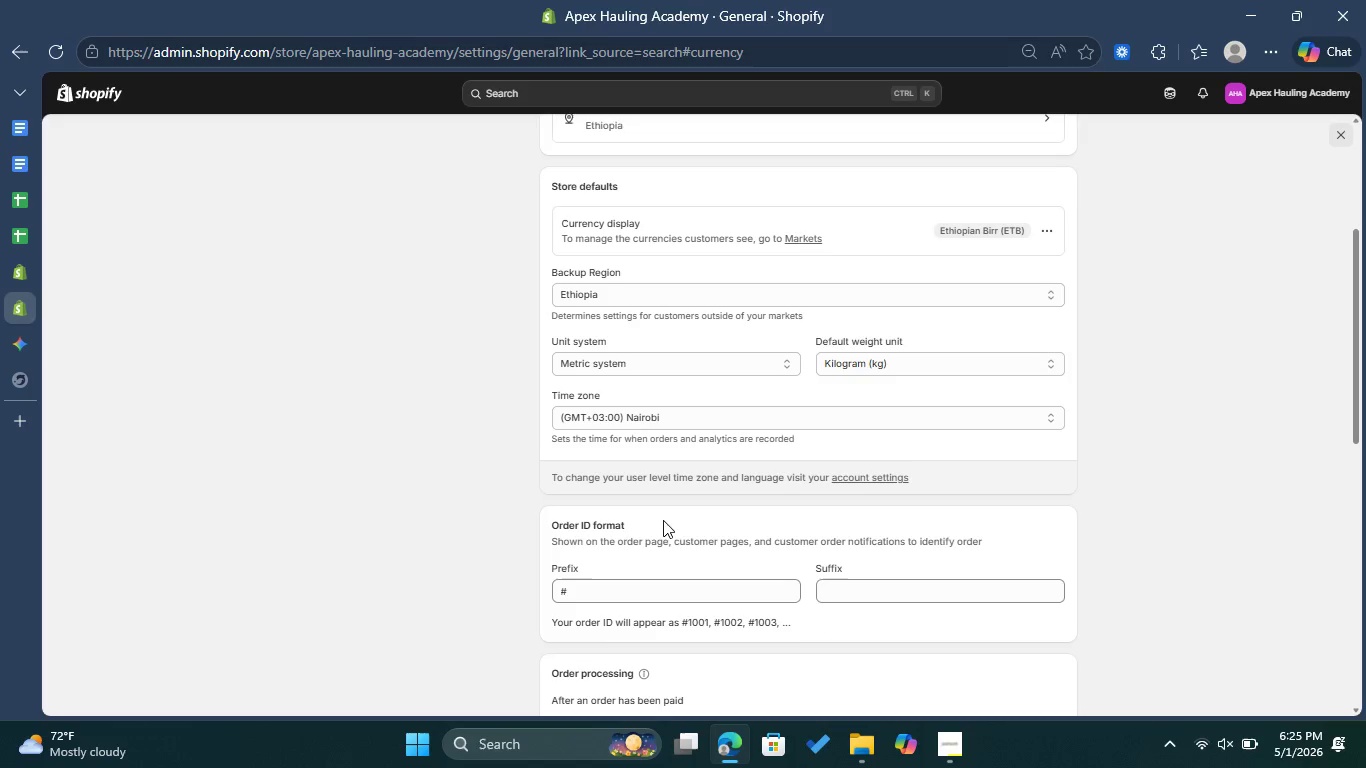 
wait(5.86)
 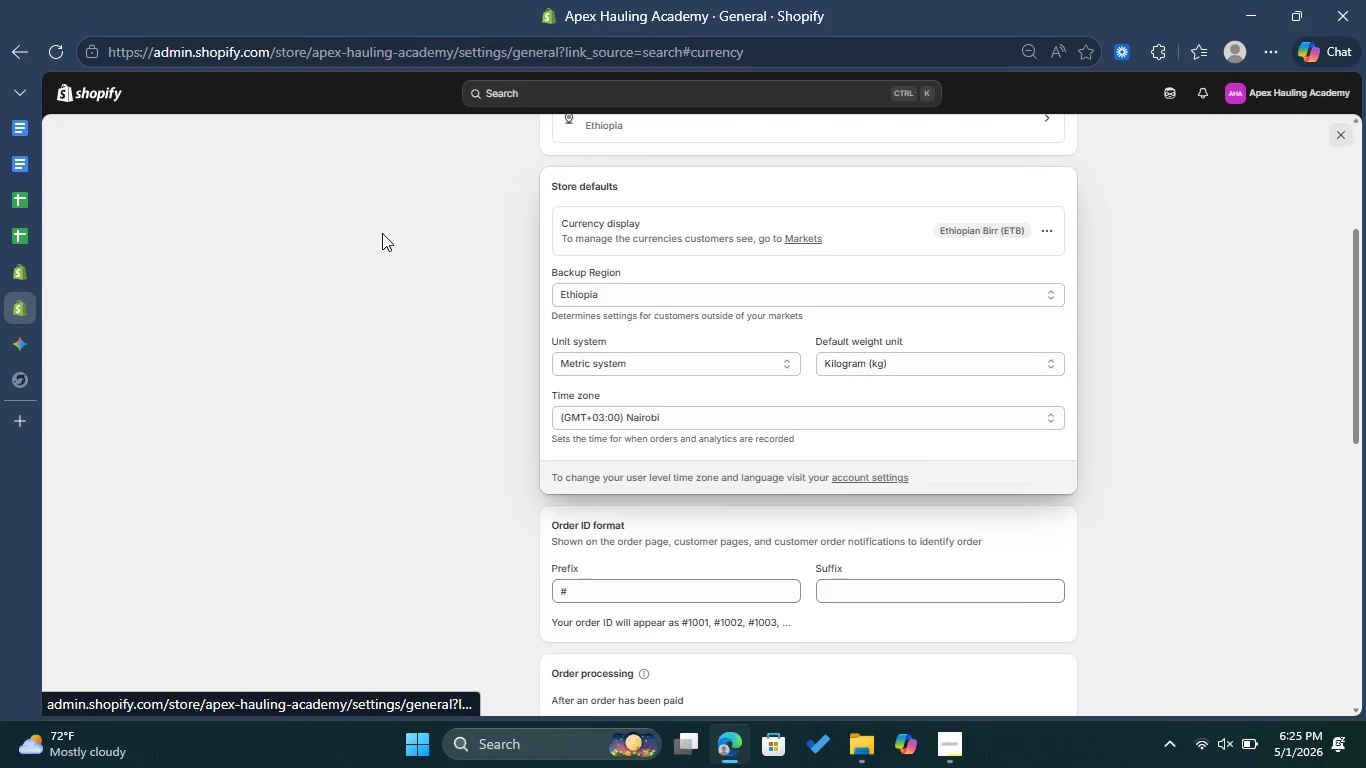 
left_click([997, 236])
 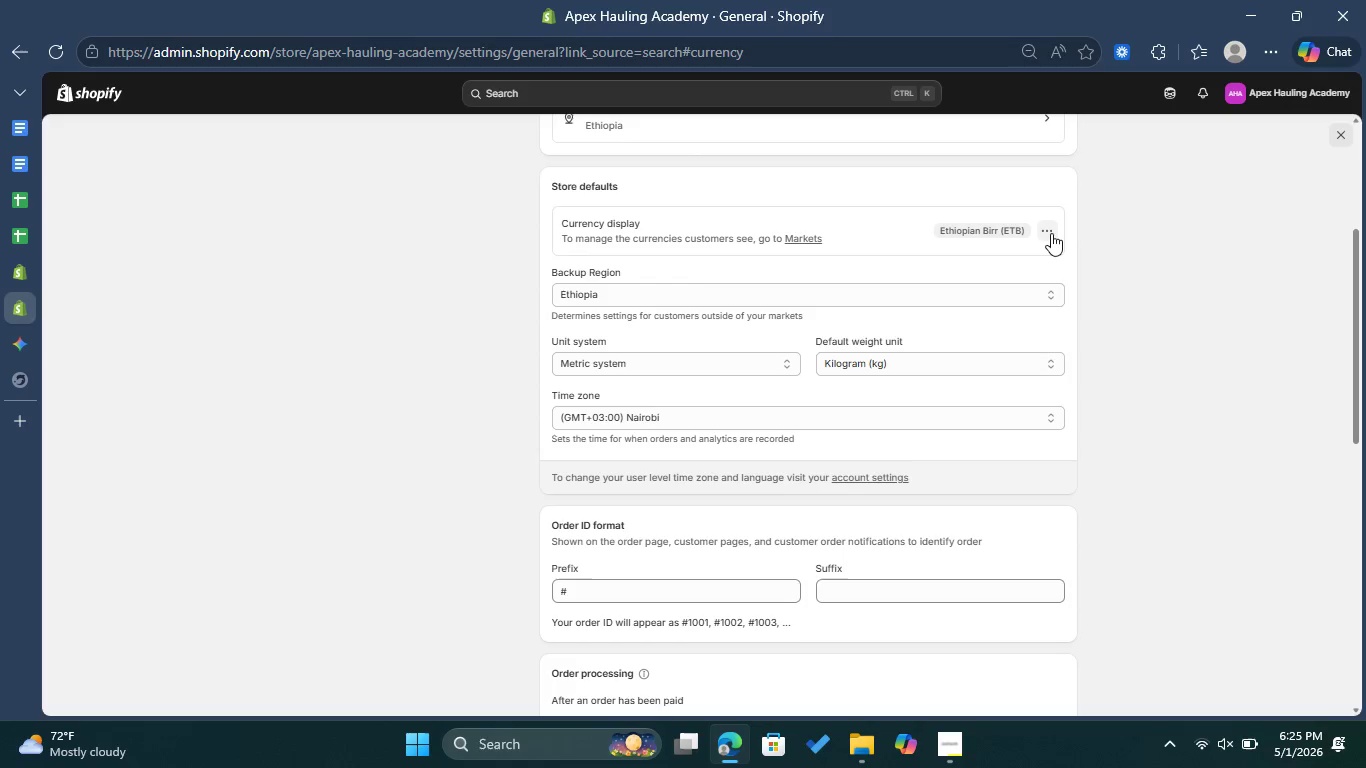 
left_click([1050, 232])
 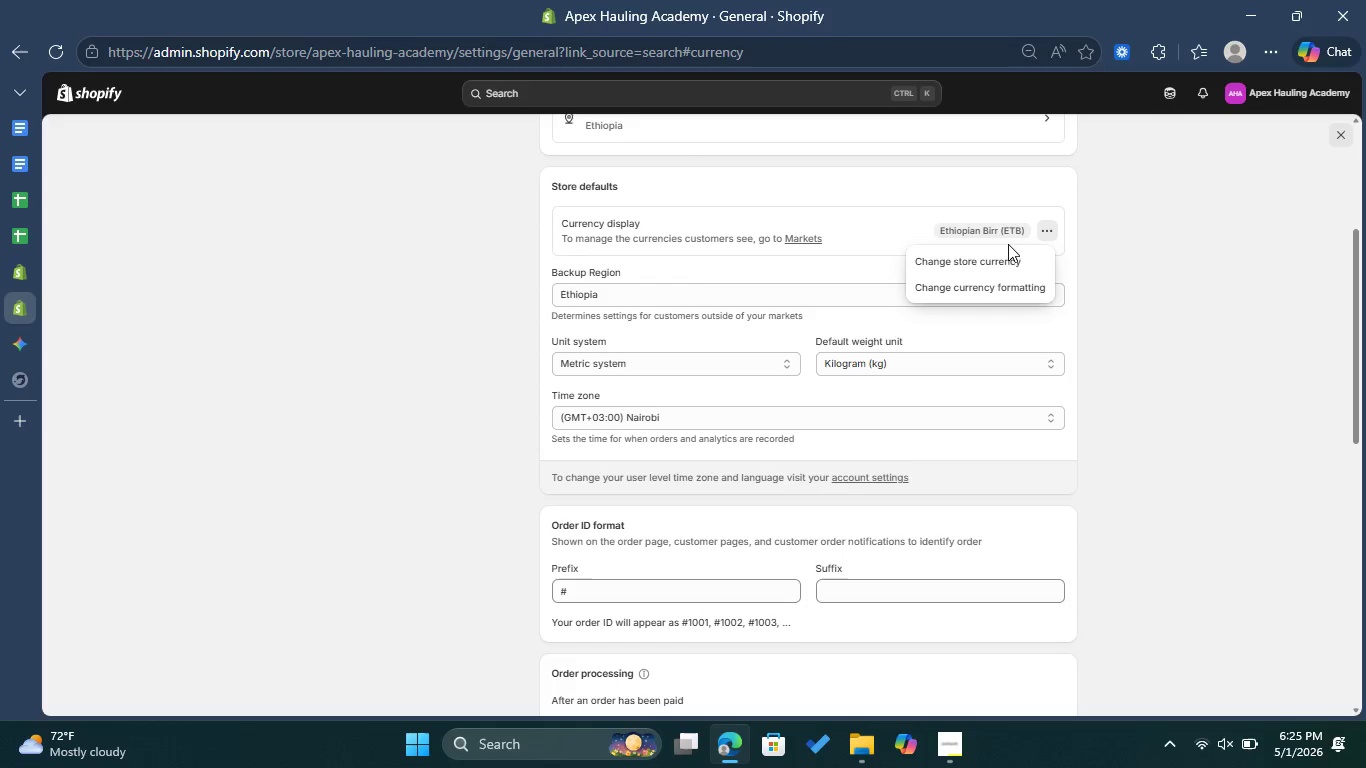 
left_click([999, 258])
 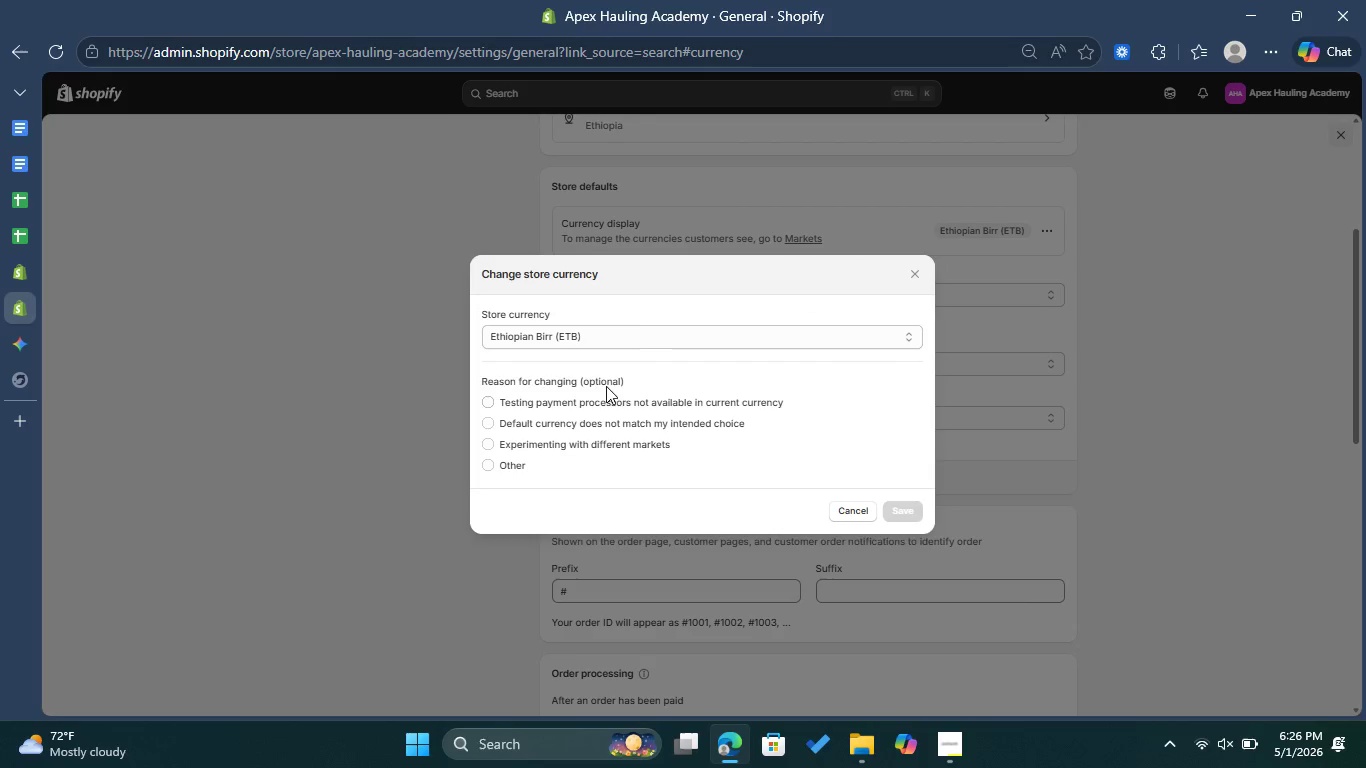 
left_click([637, 337])
 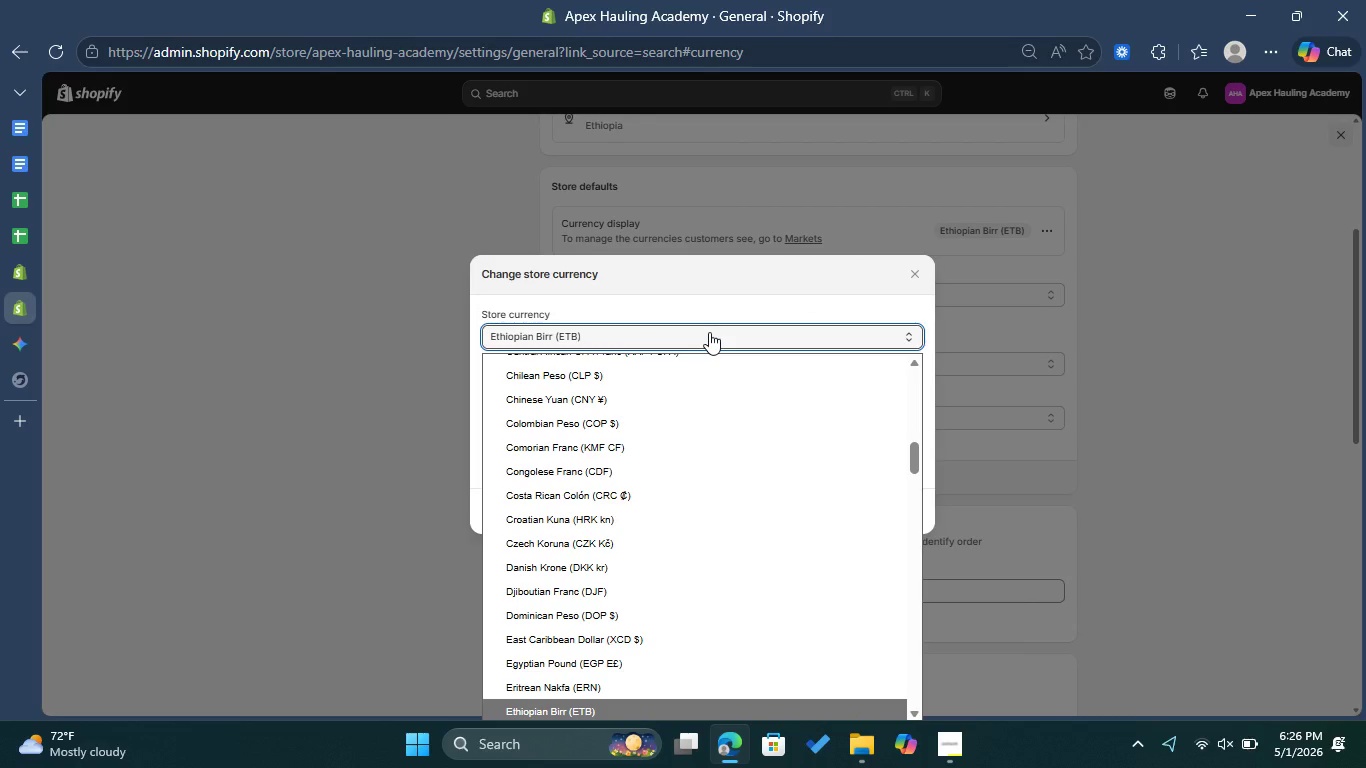 
type(usd)
 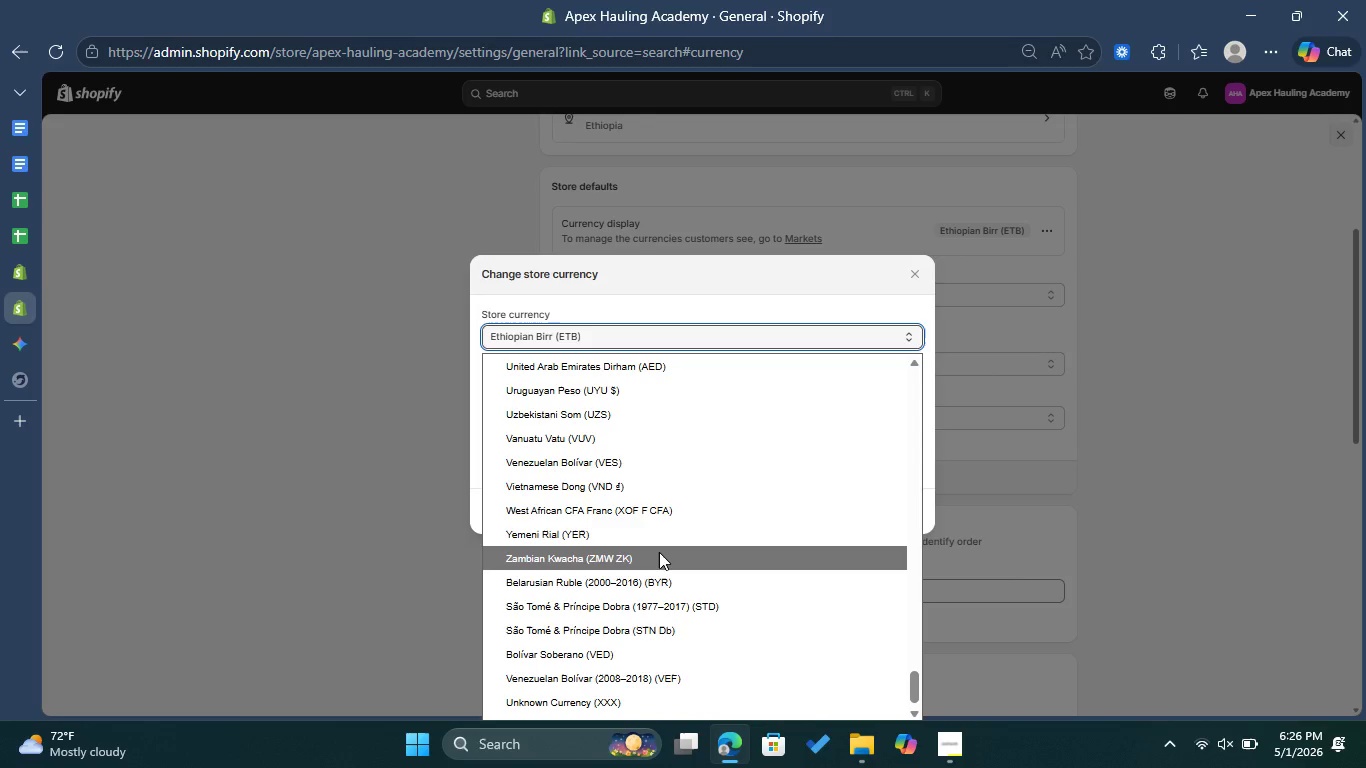 
scroll: coordinate [659, 547], scroll_direction: down, amount: 3.0
 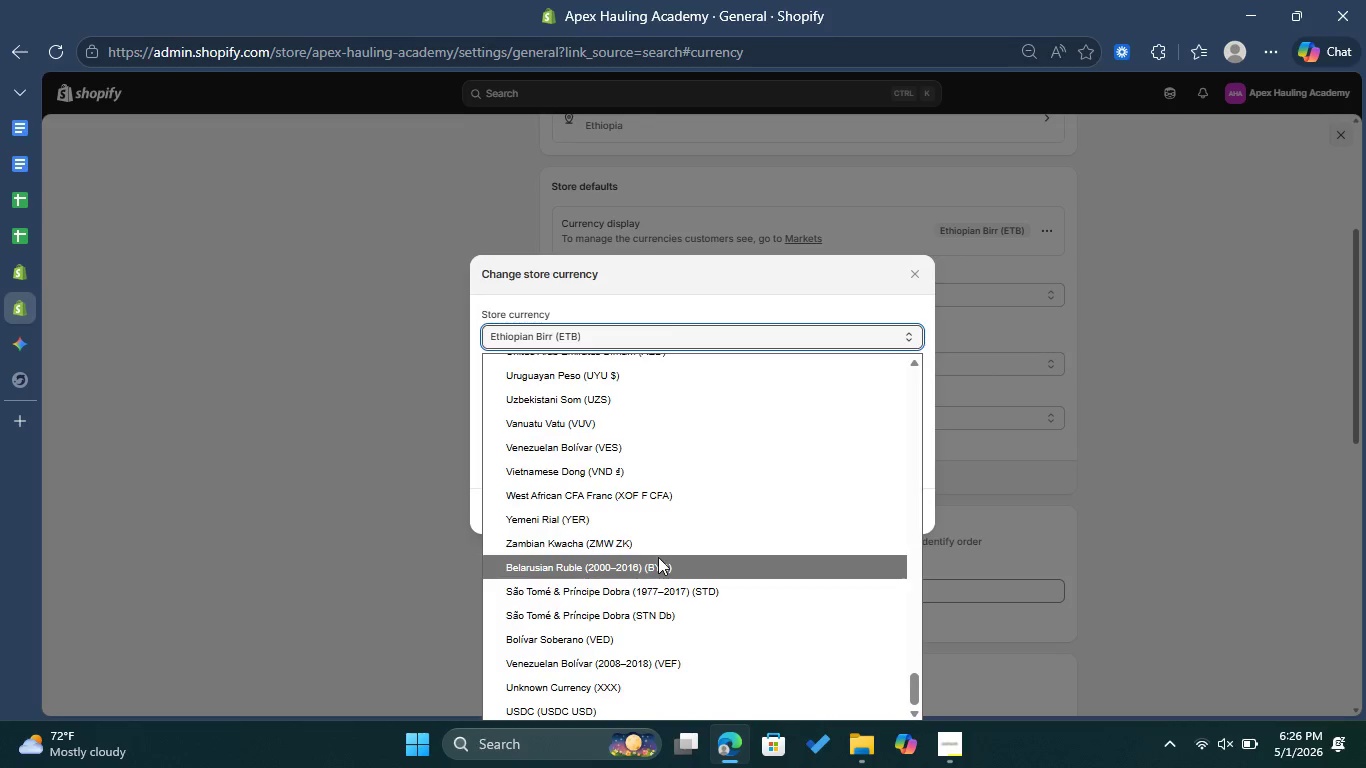 
scroll: coordinate [626, 623], scroll_direction: up, amount: 47.0
 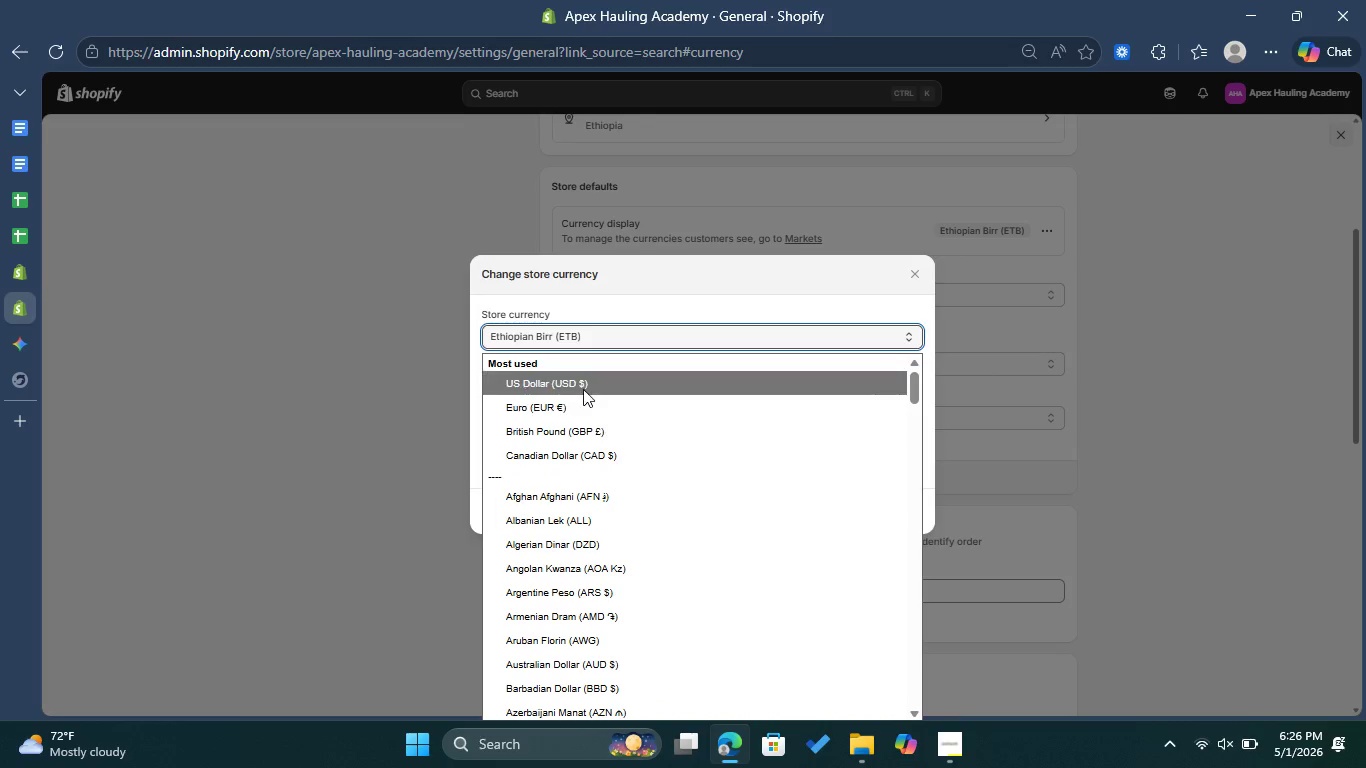 
left_click([582, 387])
 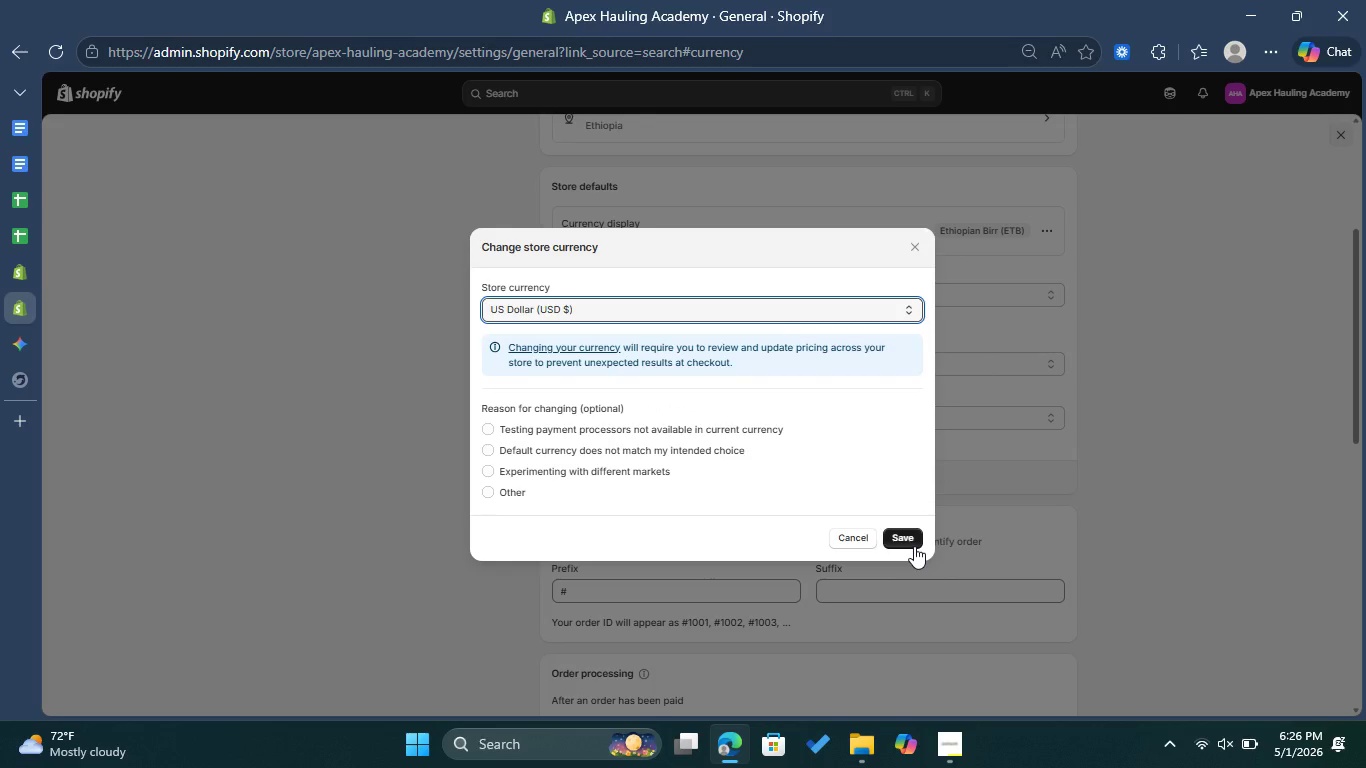 
left_click([909, 541])
 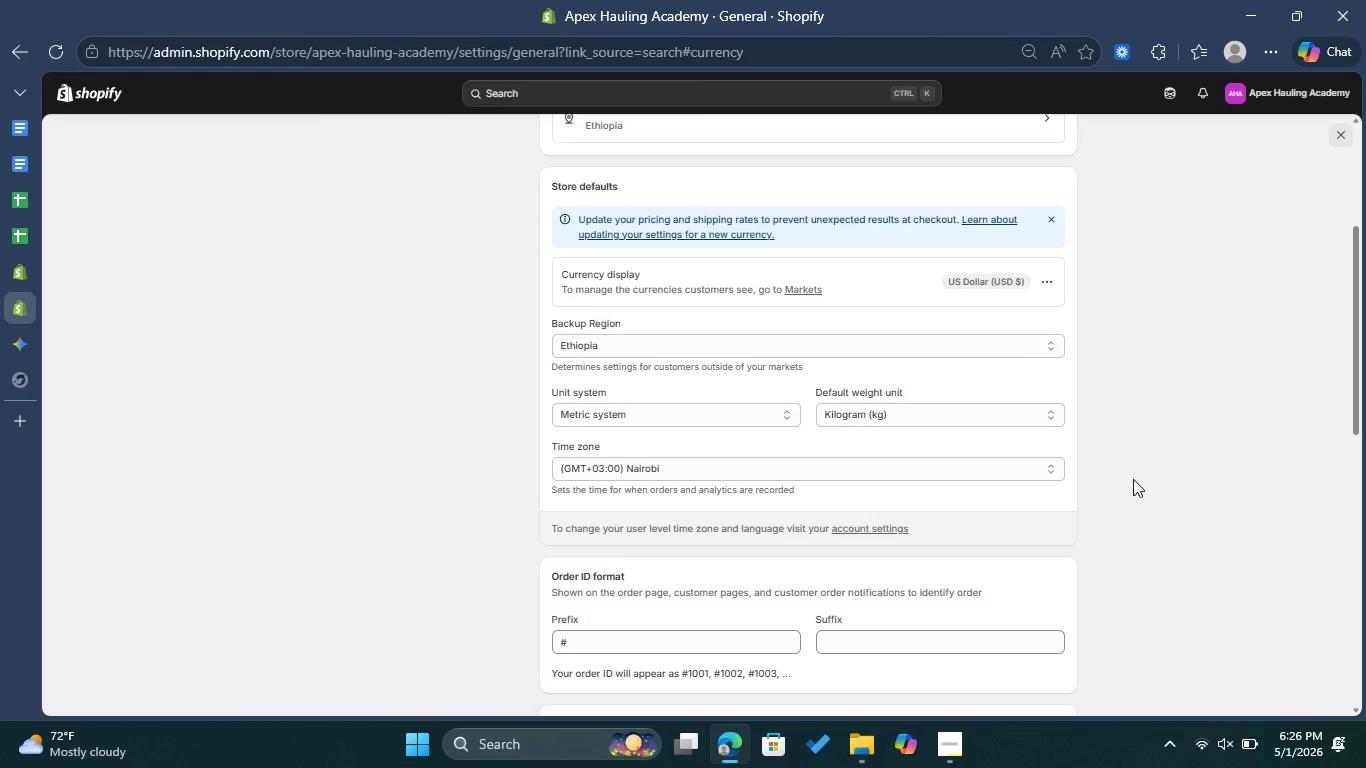 
scroll: coordinate [1132, 468], scroll_direction: up, amount: 8.0
 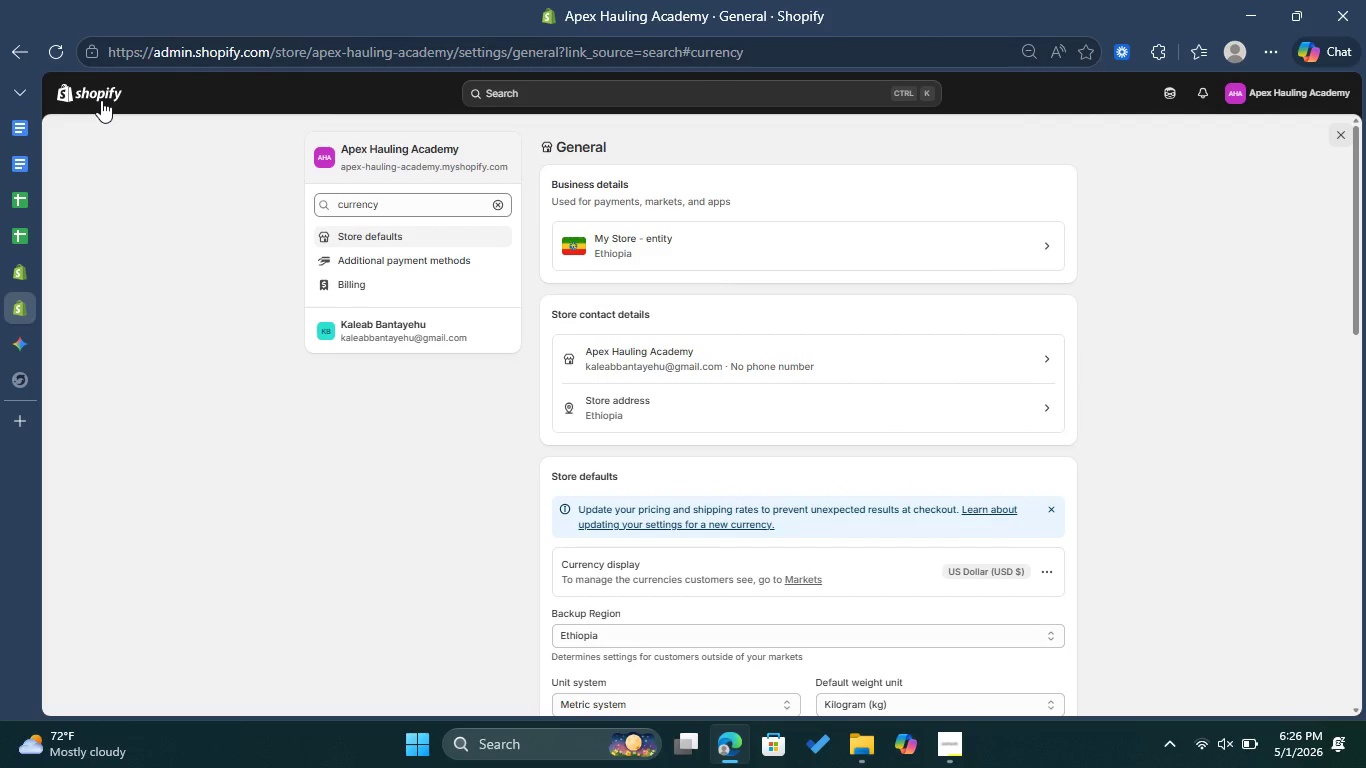 
left_click([101, 100])
 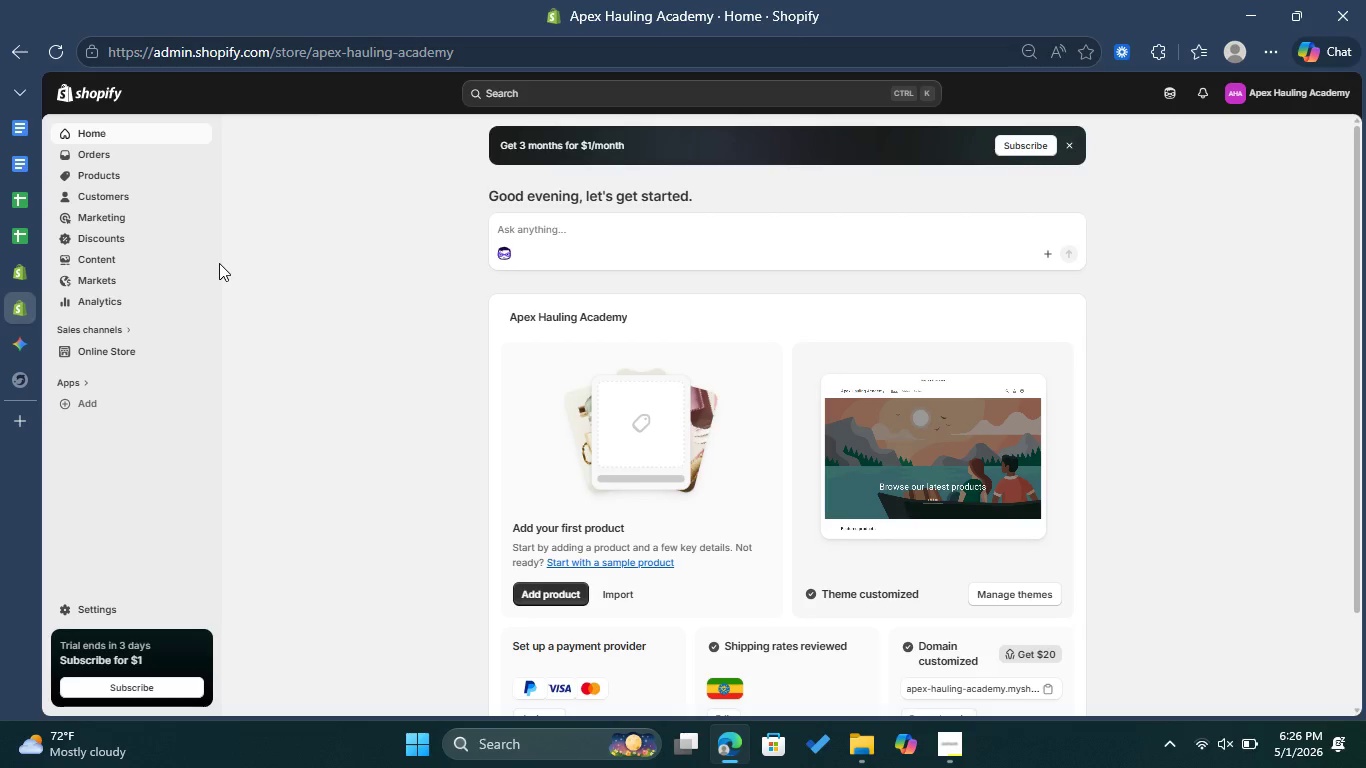 
wait(6.14)
 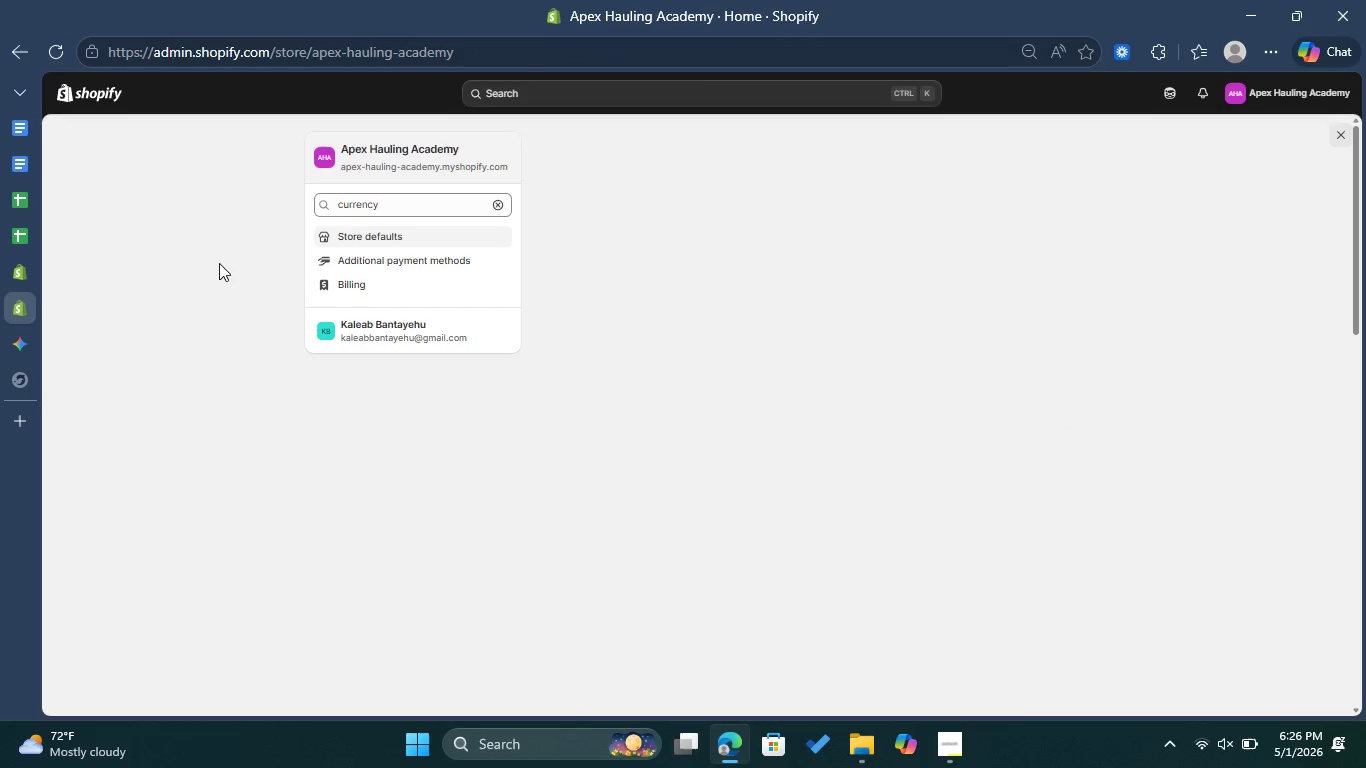 
scroll: coordinate [219, 263], scroll_direction: up, amount: 1.0
 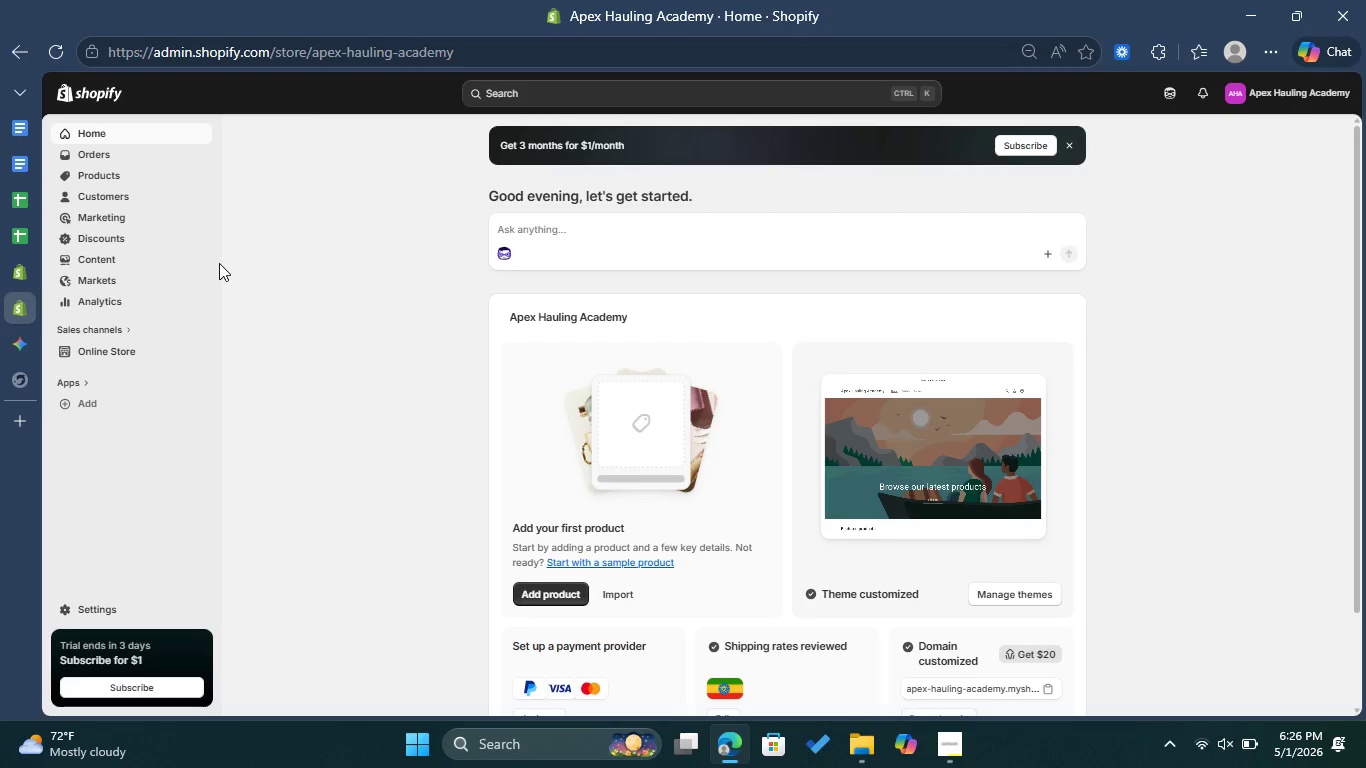 
wait(8.99)
 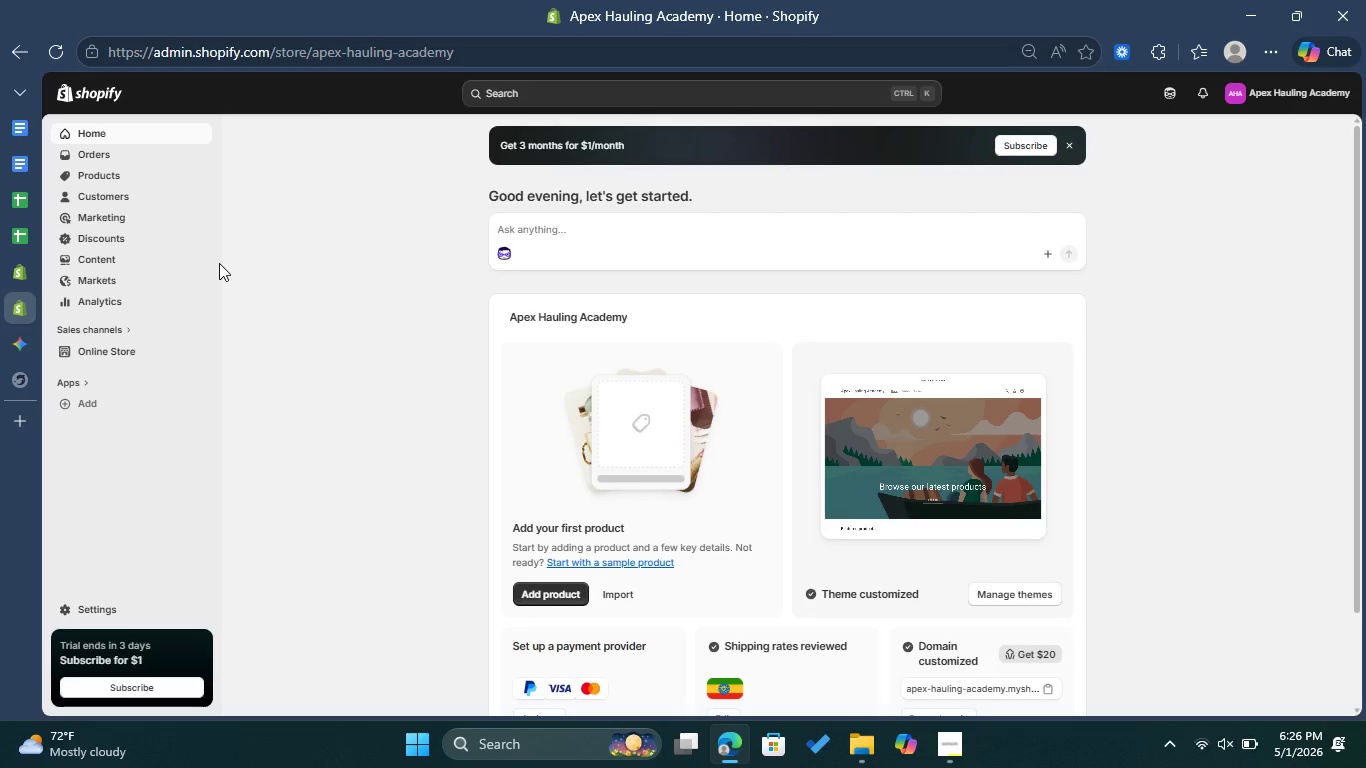 
left_click([114, 352])
 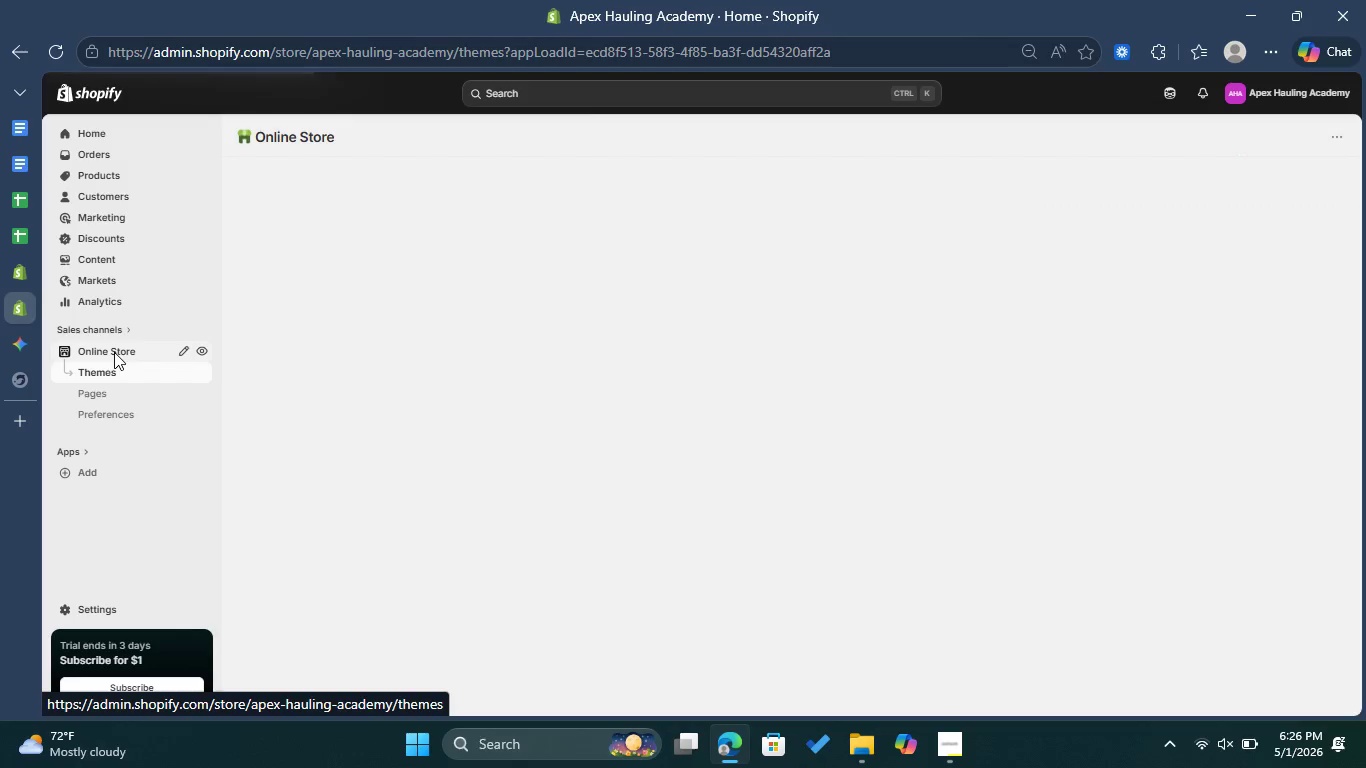 
left_click([96, 397])
 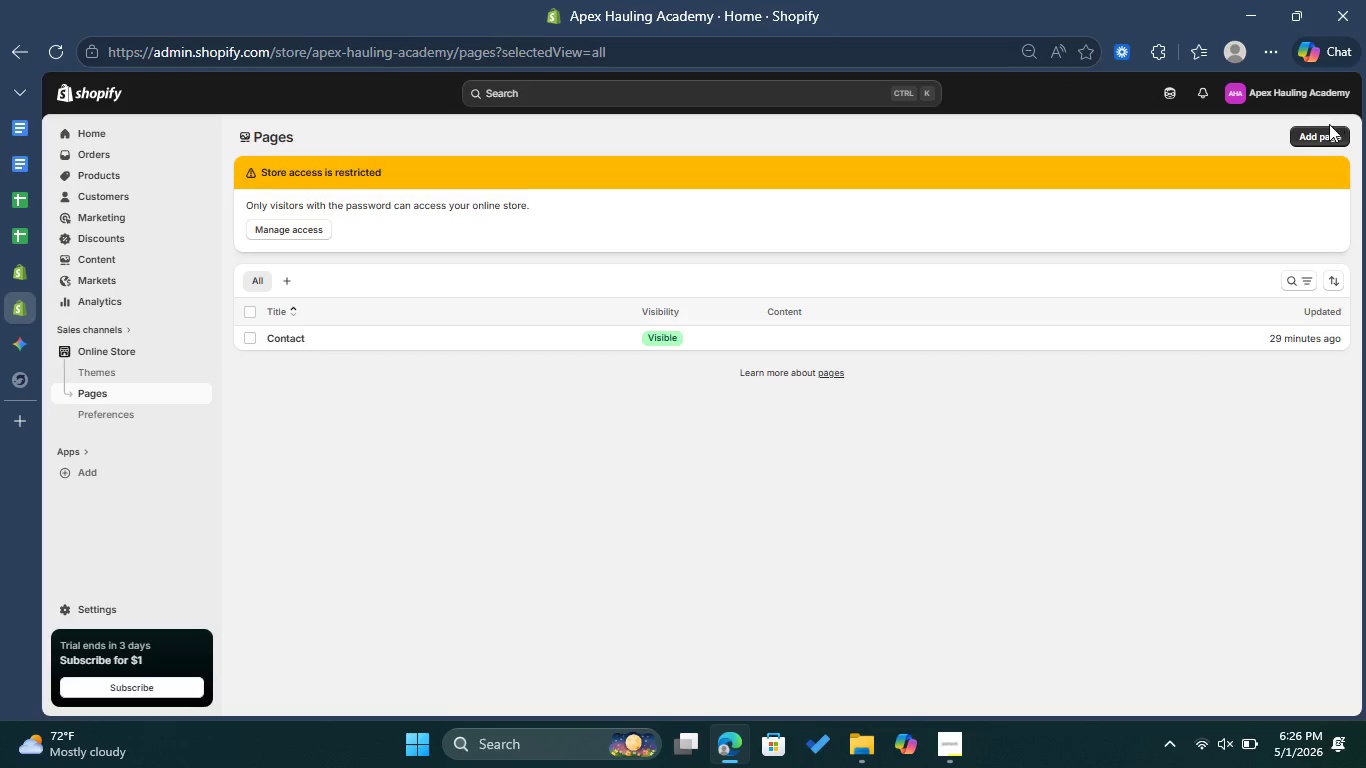 
wait(6.94)
 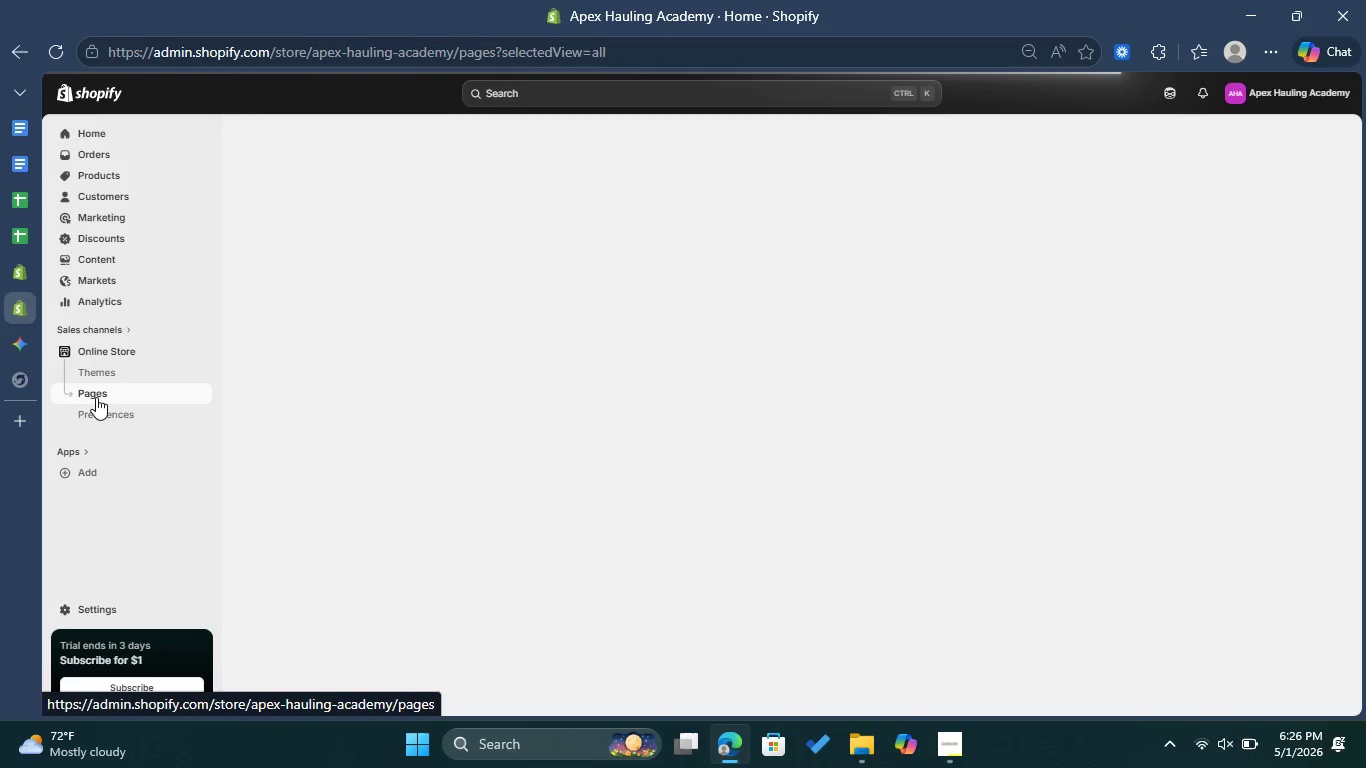 
left_click([1324, 132])
 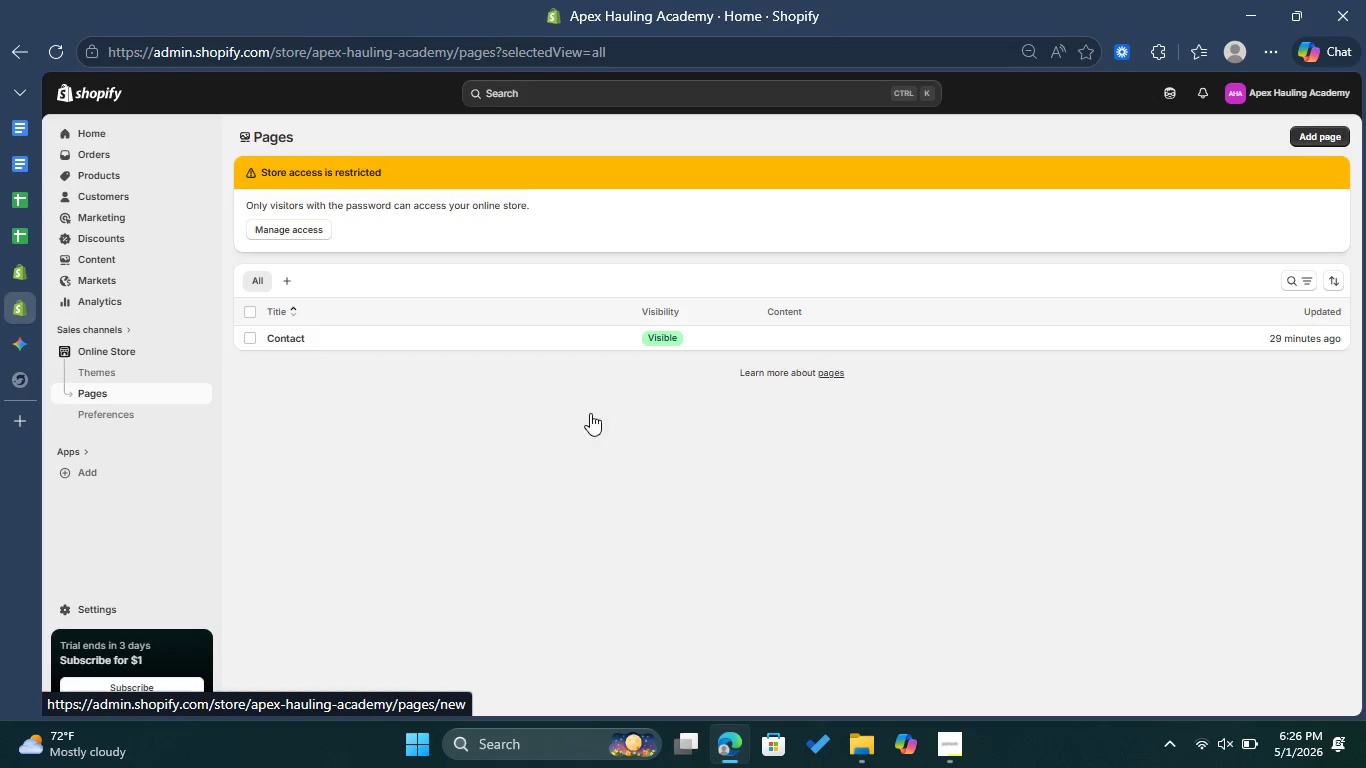 
mouse_move([521, 436])
 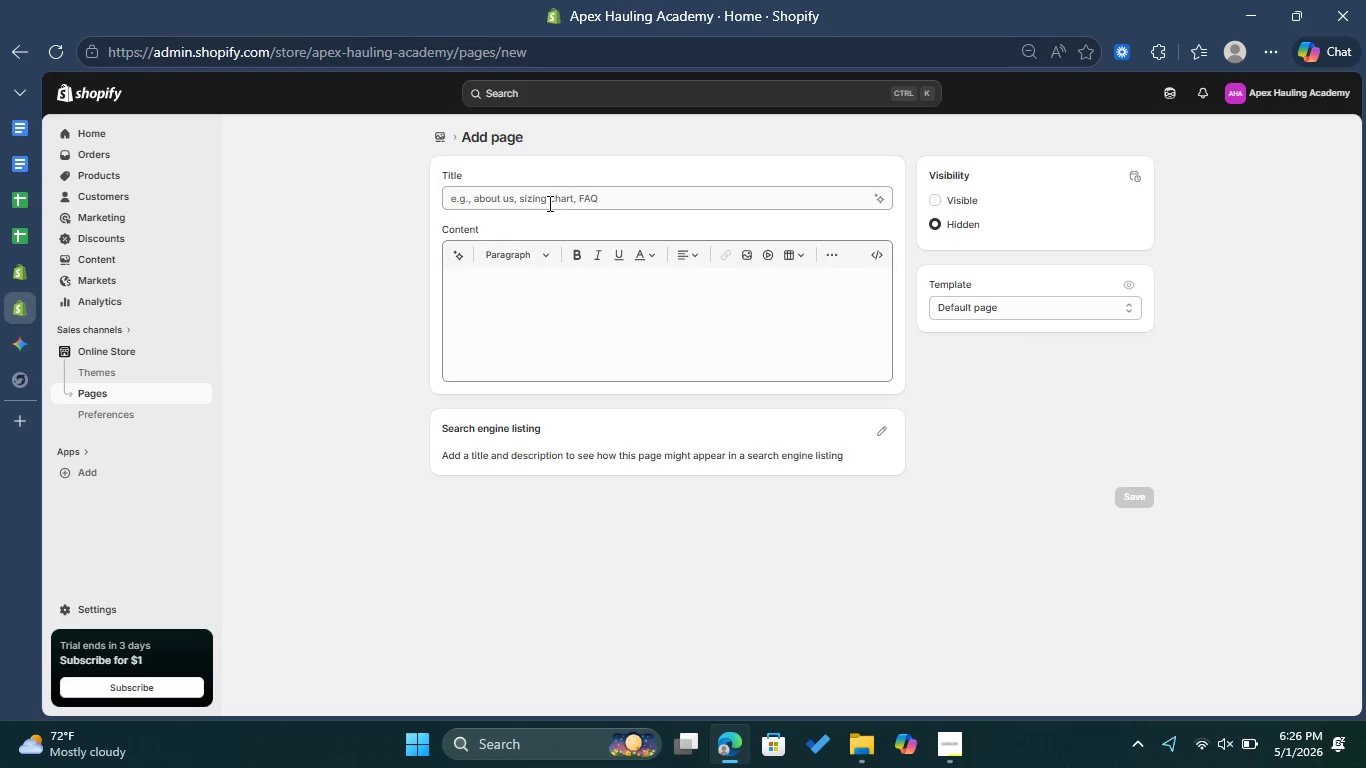 
left_click([548, 203])
 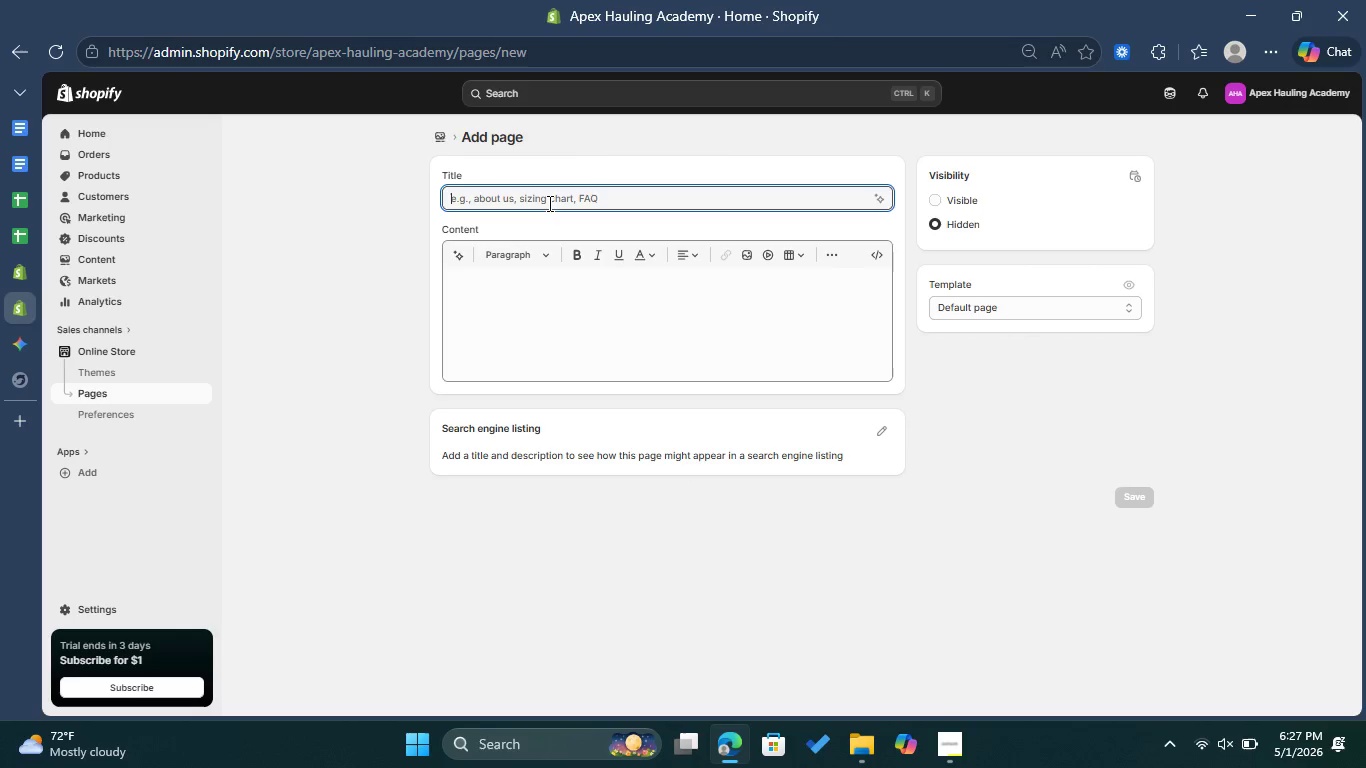 
wait(6.34)
 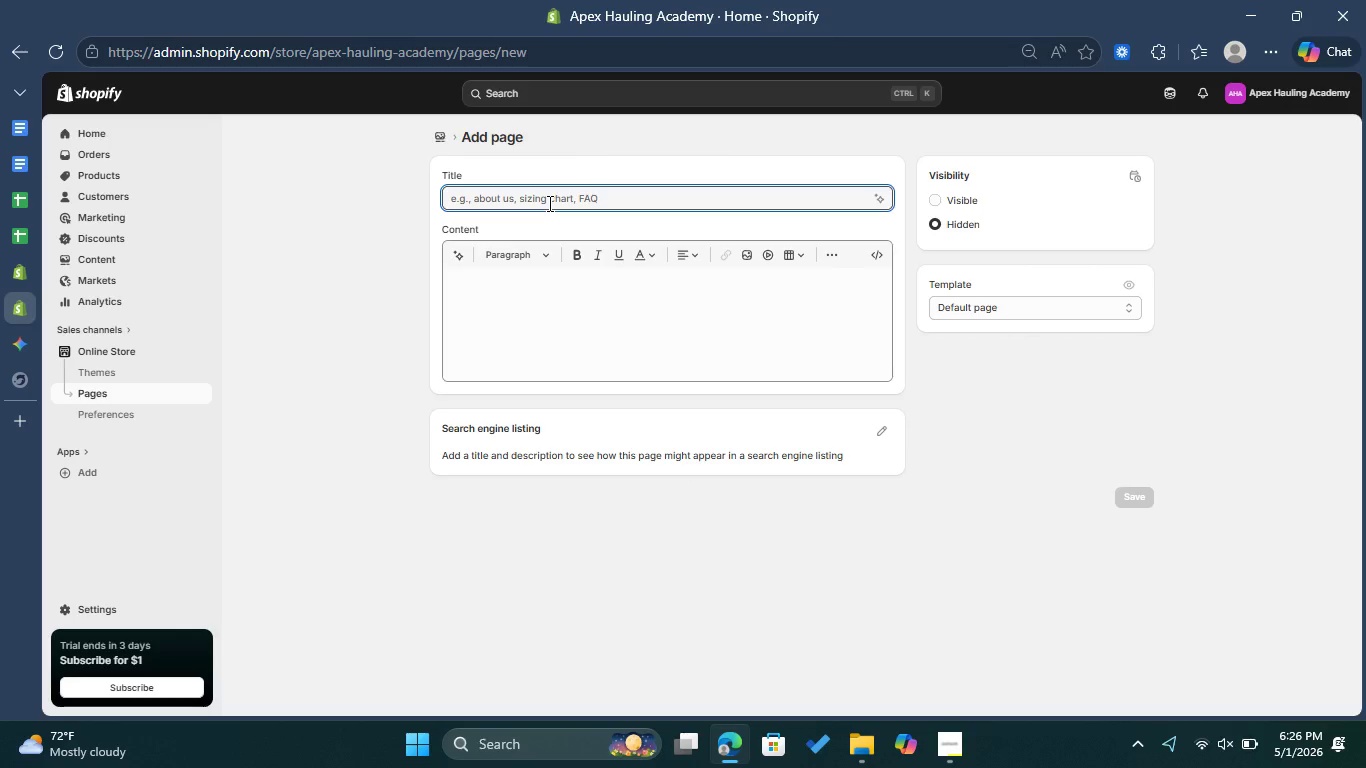 
type(Training )
 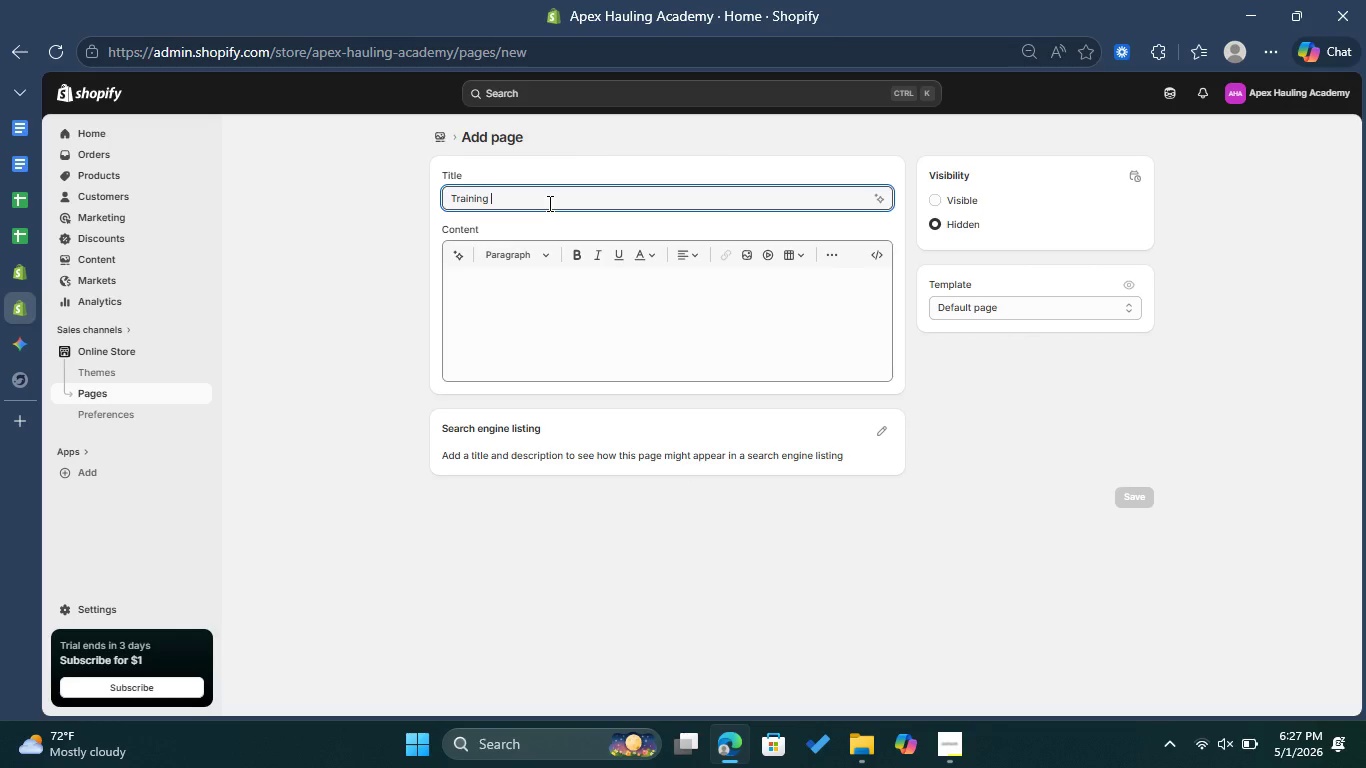 
hold_key(key=ShiftLeft, duration=0.36)
 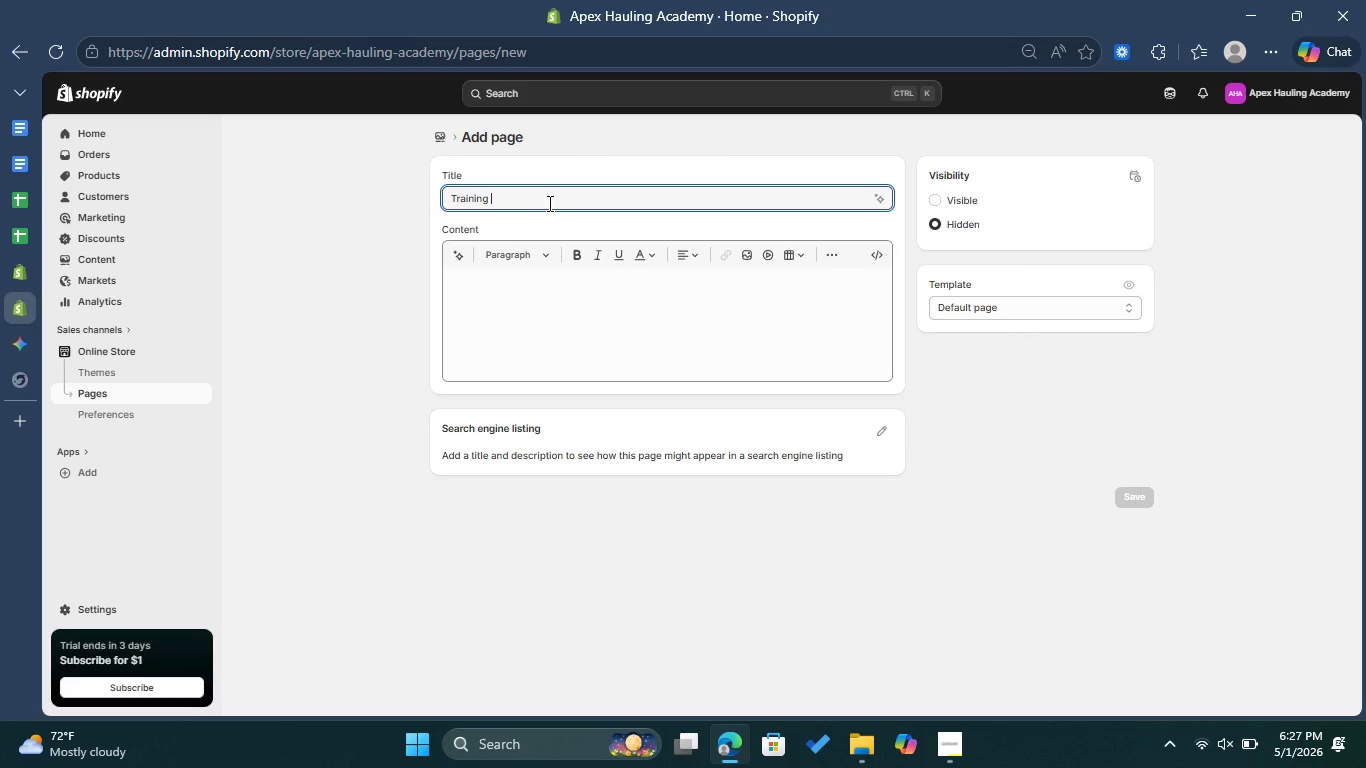 
type(Pre)
 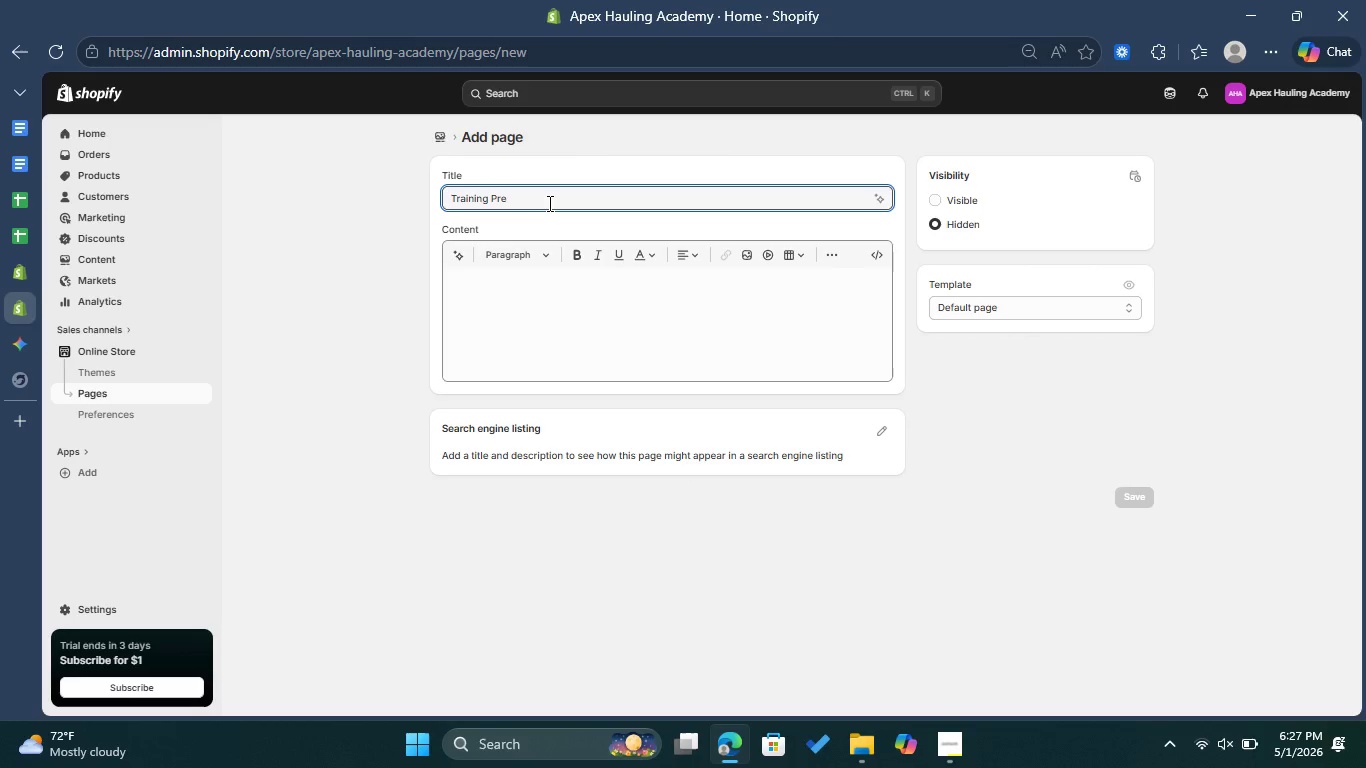 
wait(5.33)
 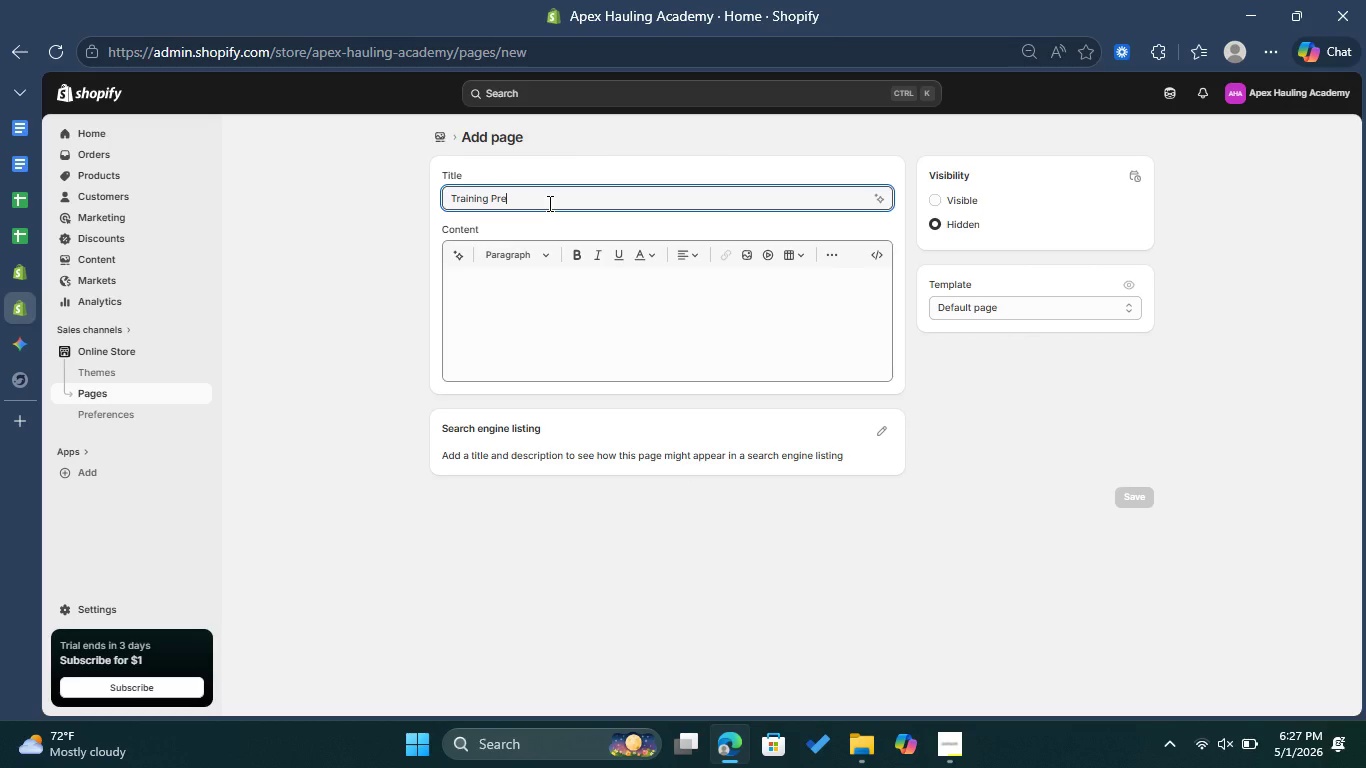 
type(requist)
 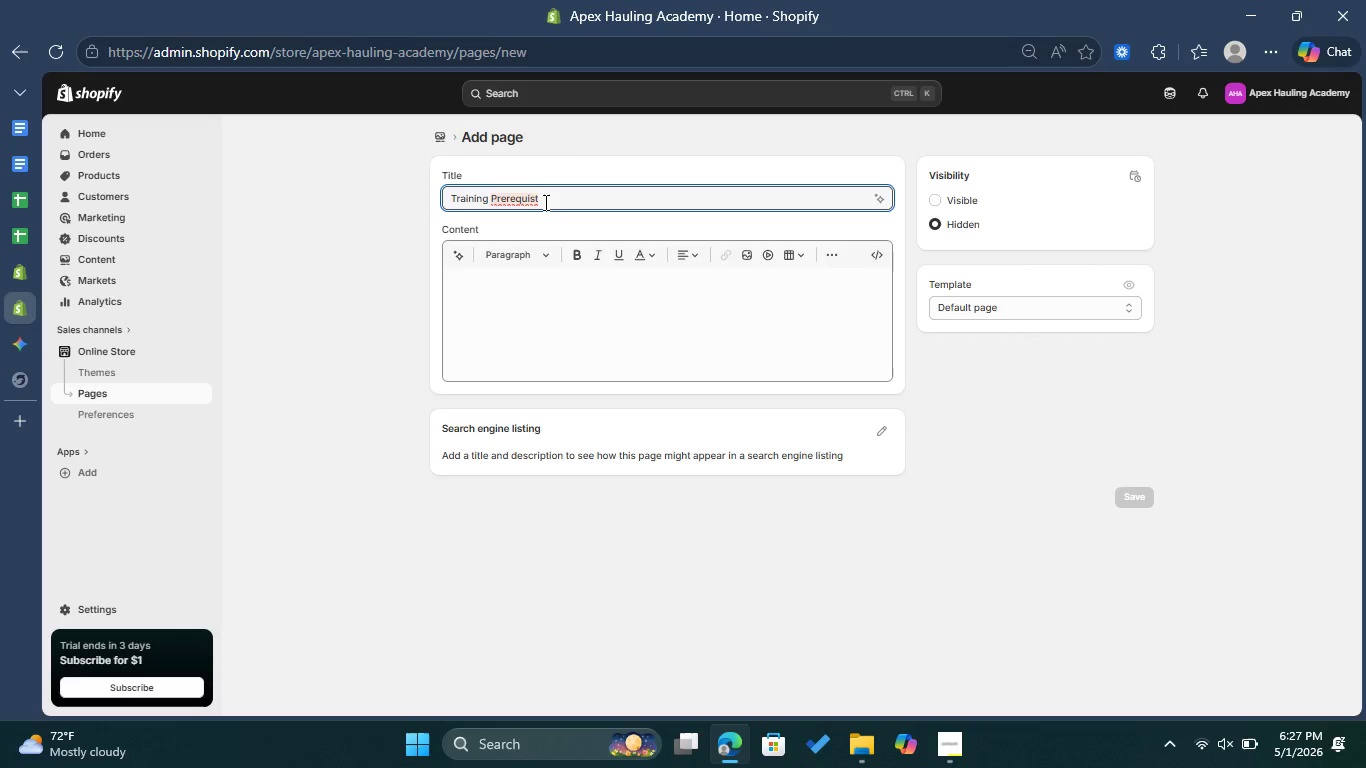 
double_click([513, 198])
 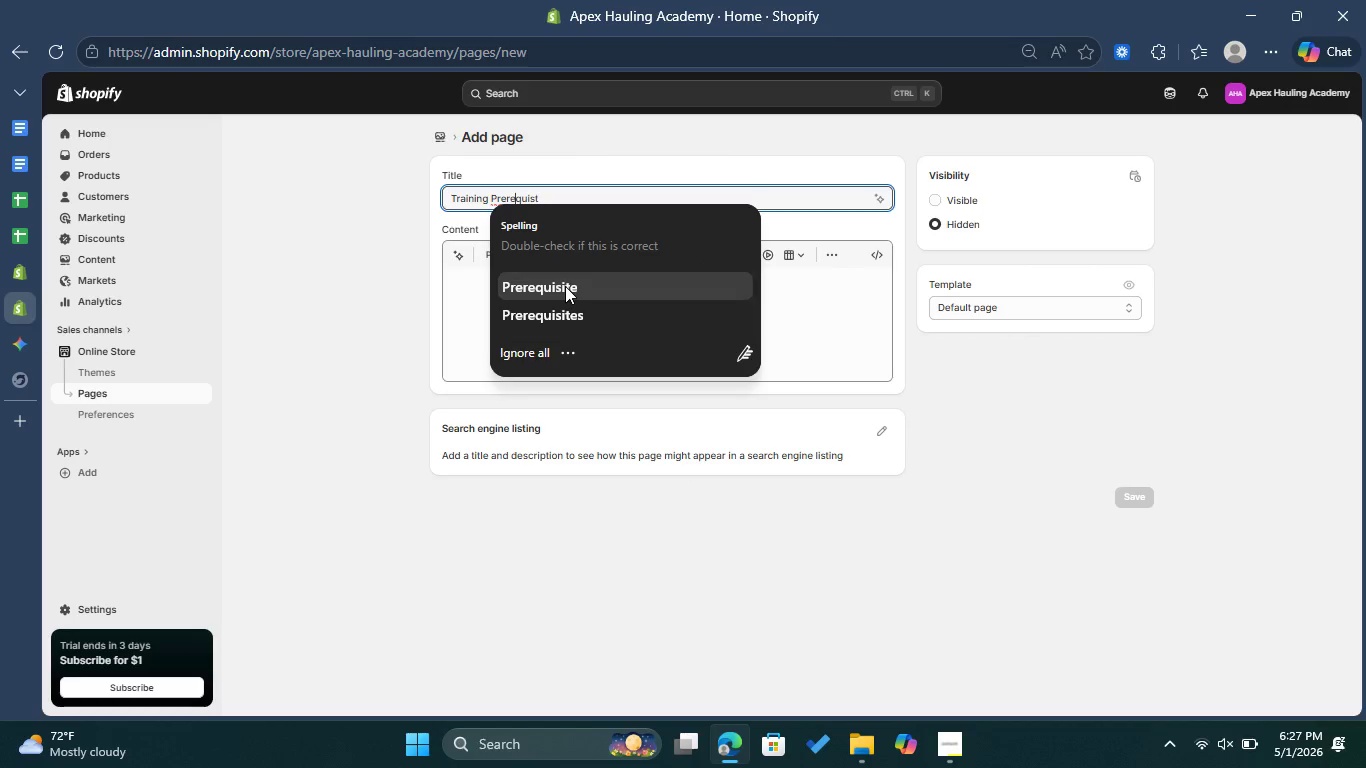 
left_click([565, 317])
 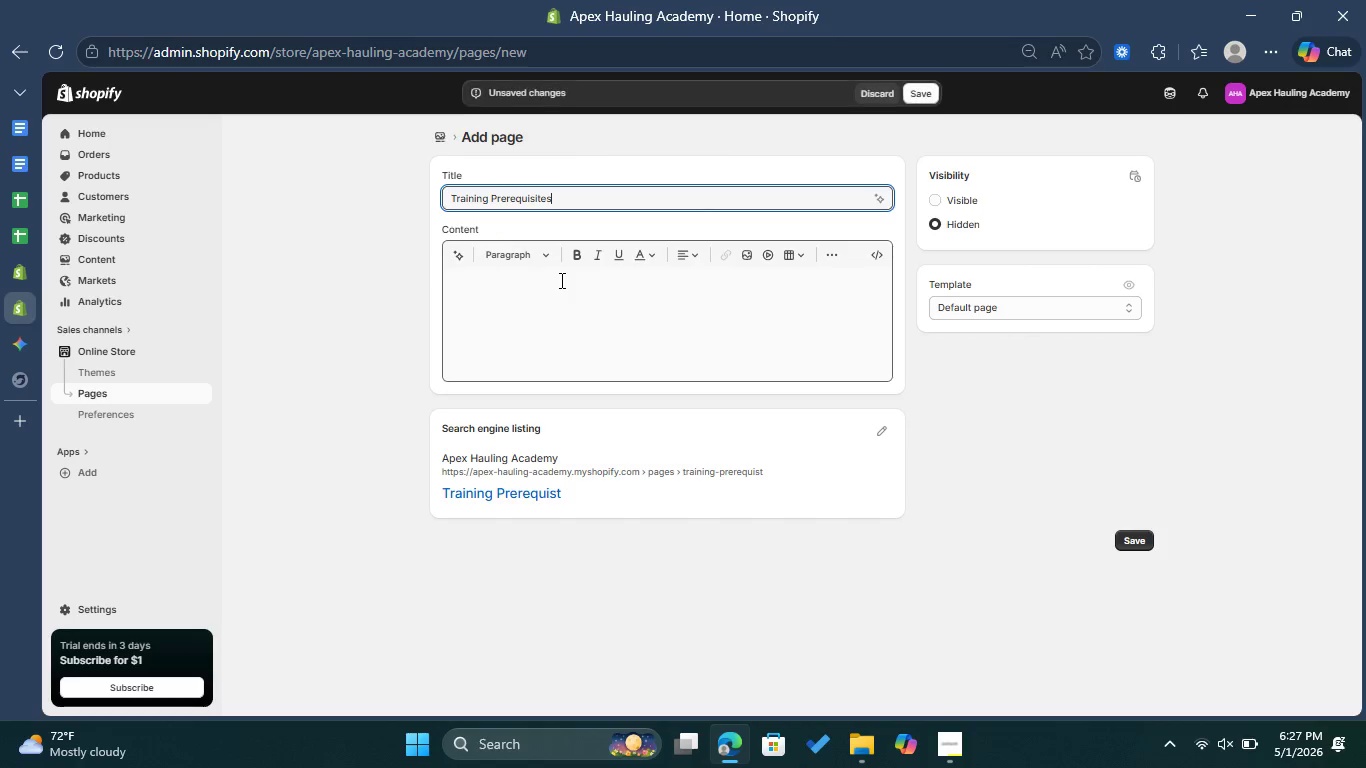 
left_click([559, 280])
 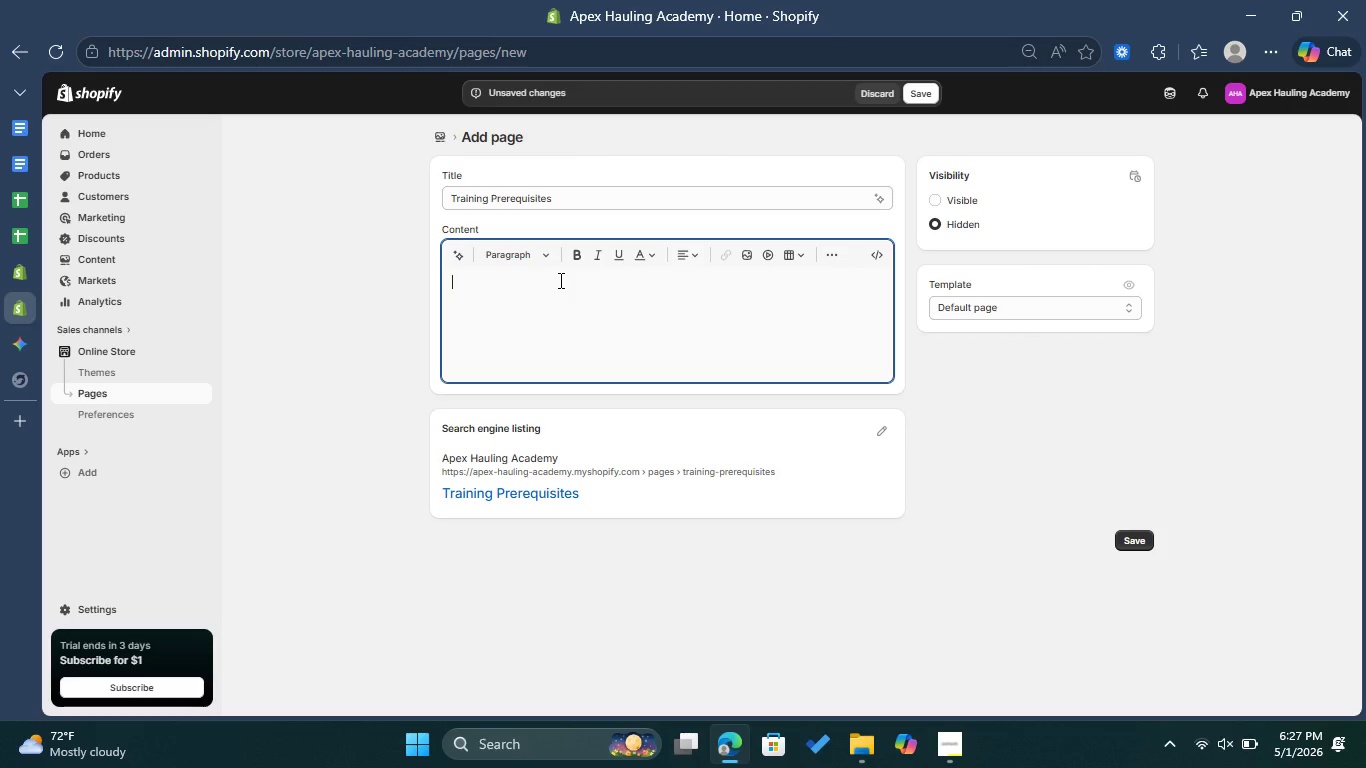 
left_click([547, 252])
 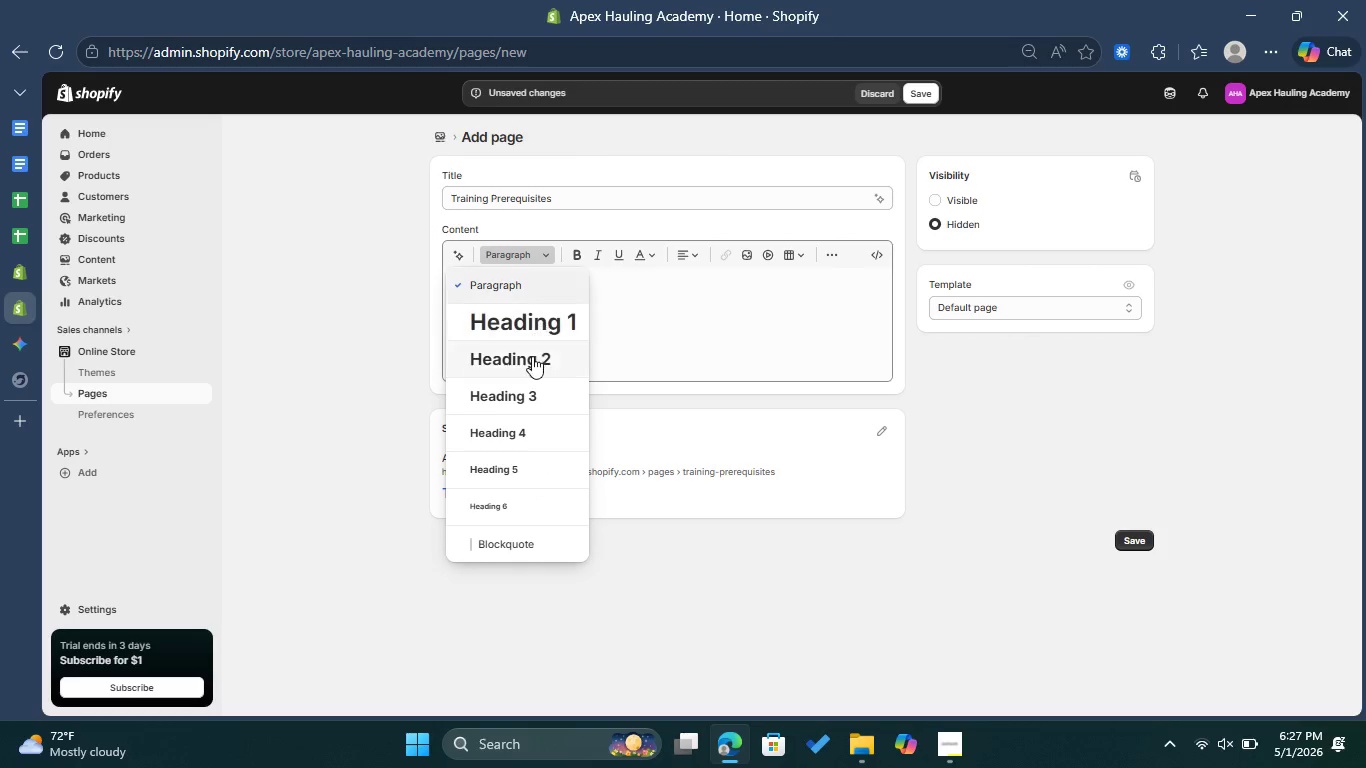 
left_click([532, 358])
 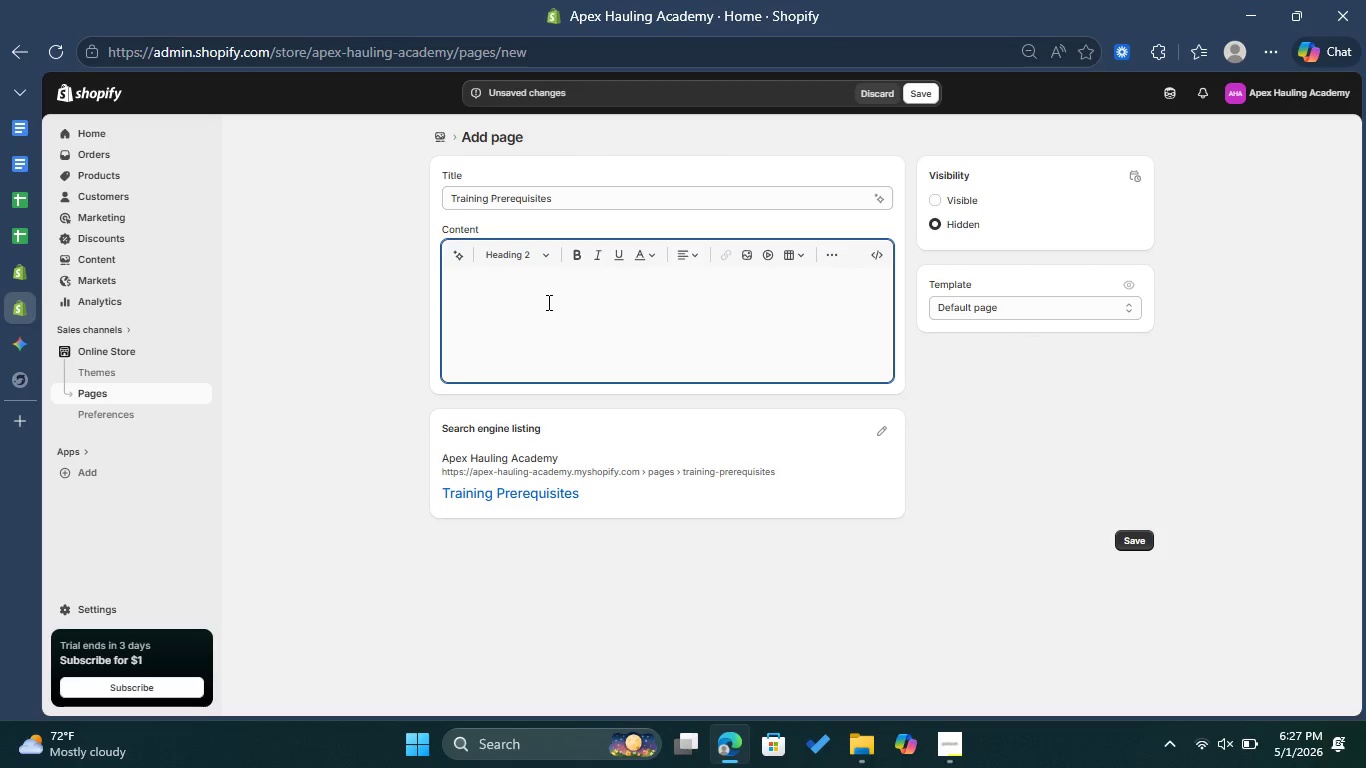 
type(Legal ERe)
key(Backspace)
key(Backspace)
key(Backspace)
type(Requirements )
 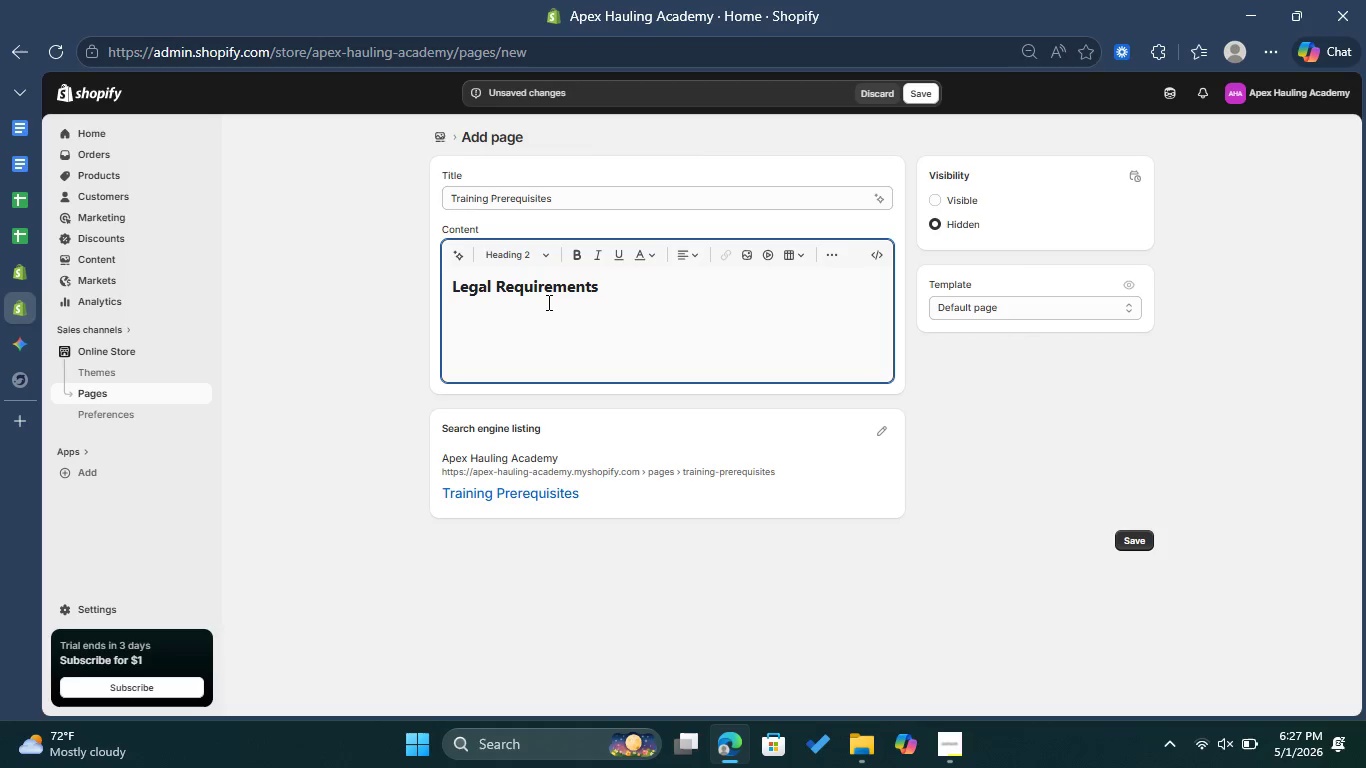 
key(Enter)
 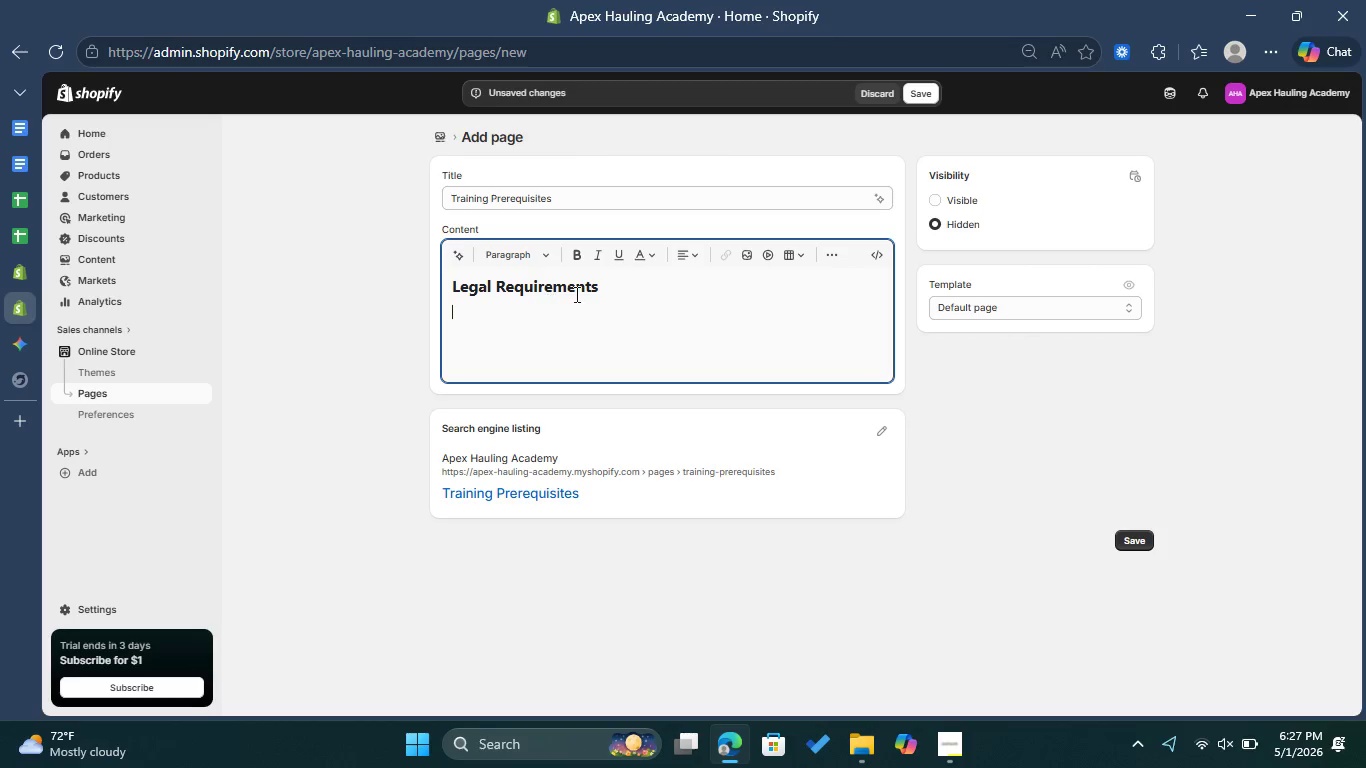 
left_click([832, 258])
 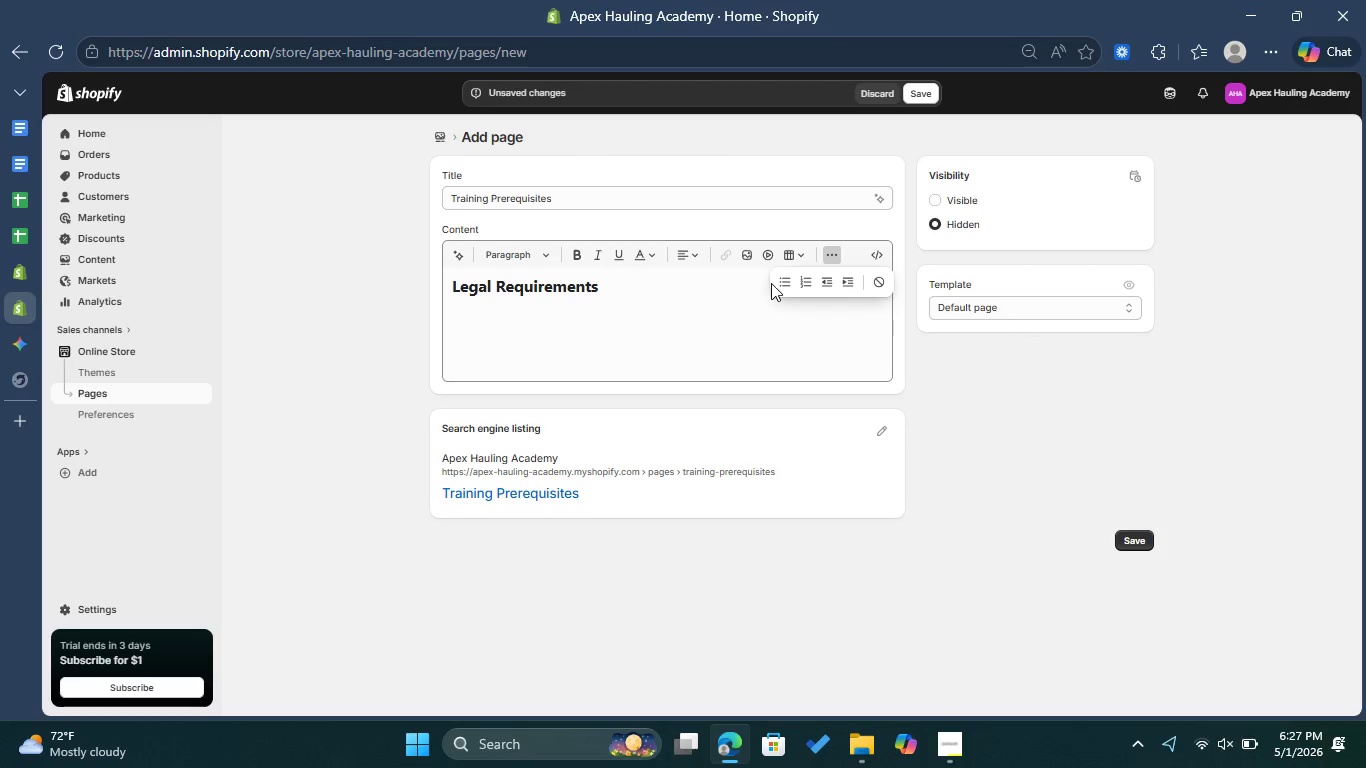 
left_click([785, 283])
 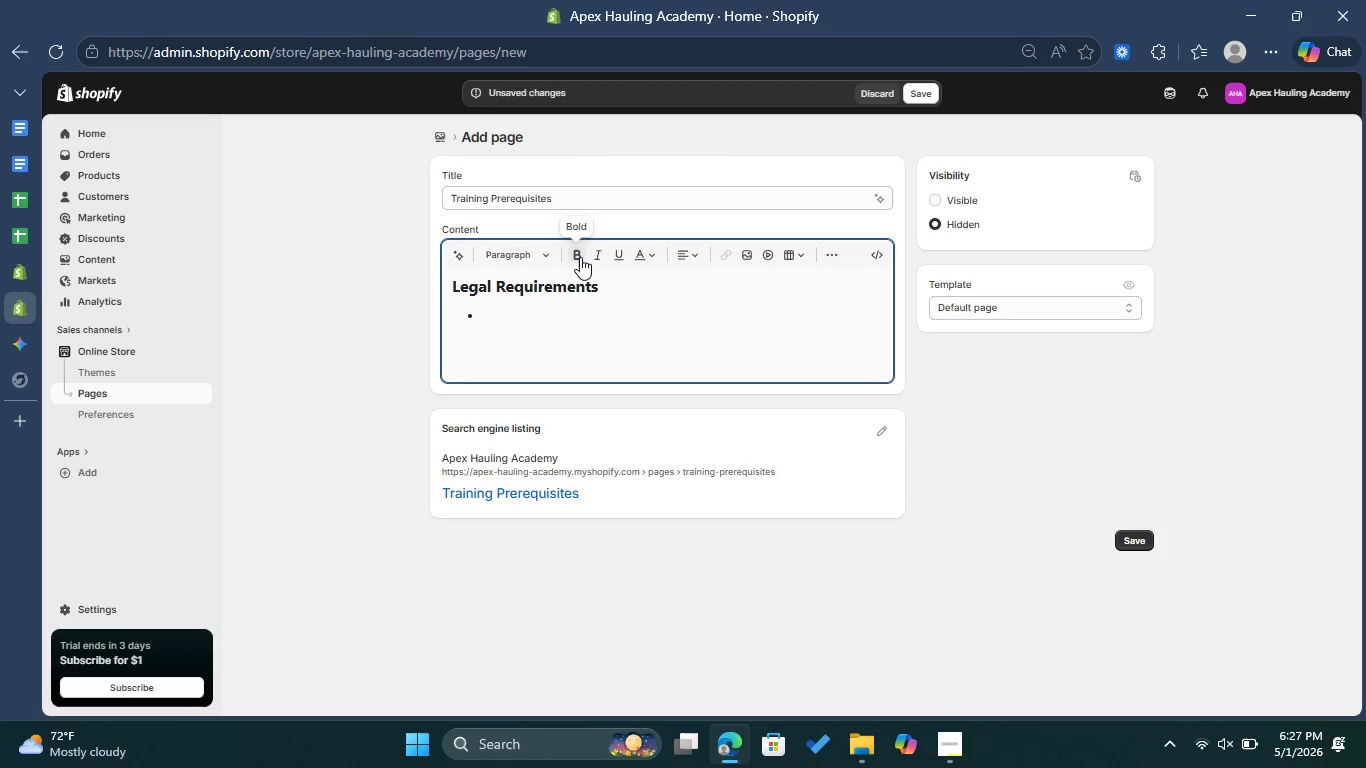 
left_click([580, 257])
 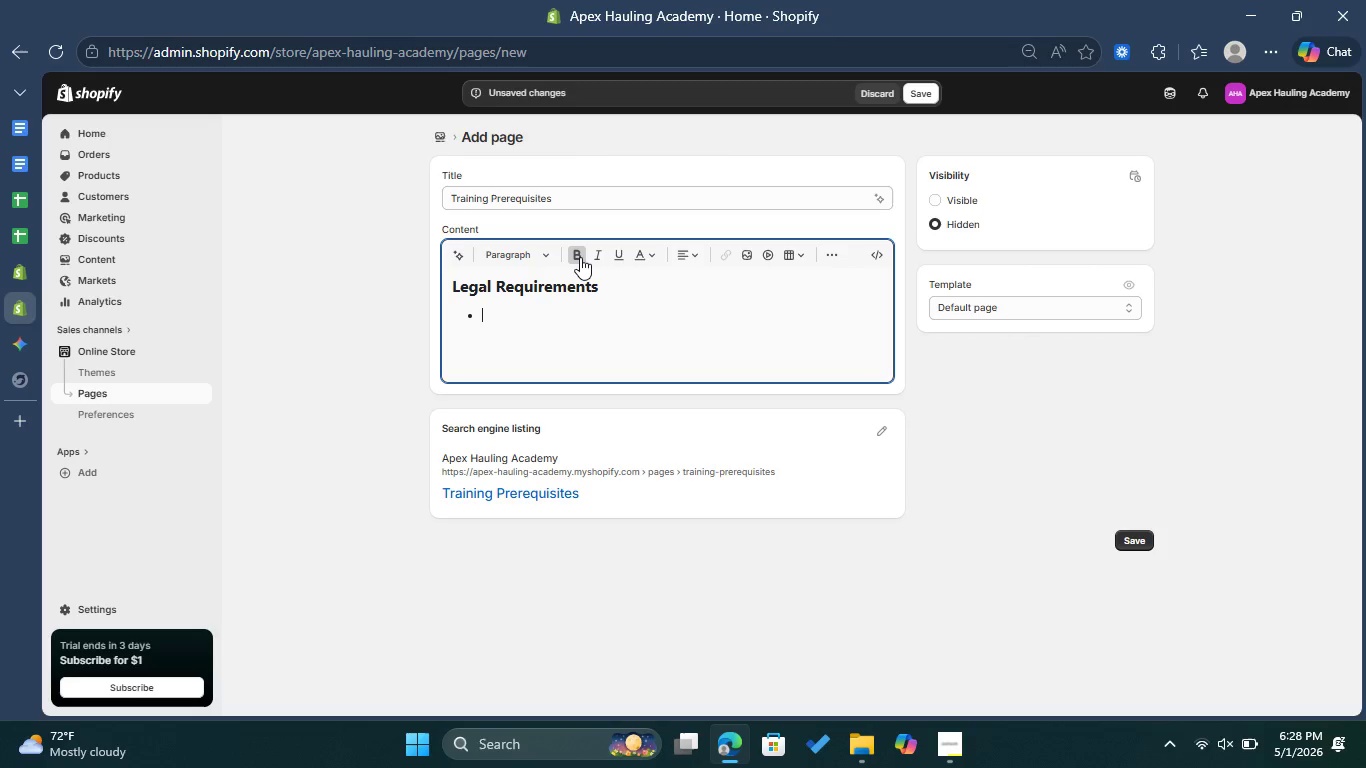 
type(Age: M)
 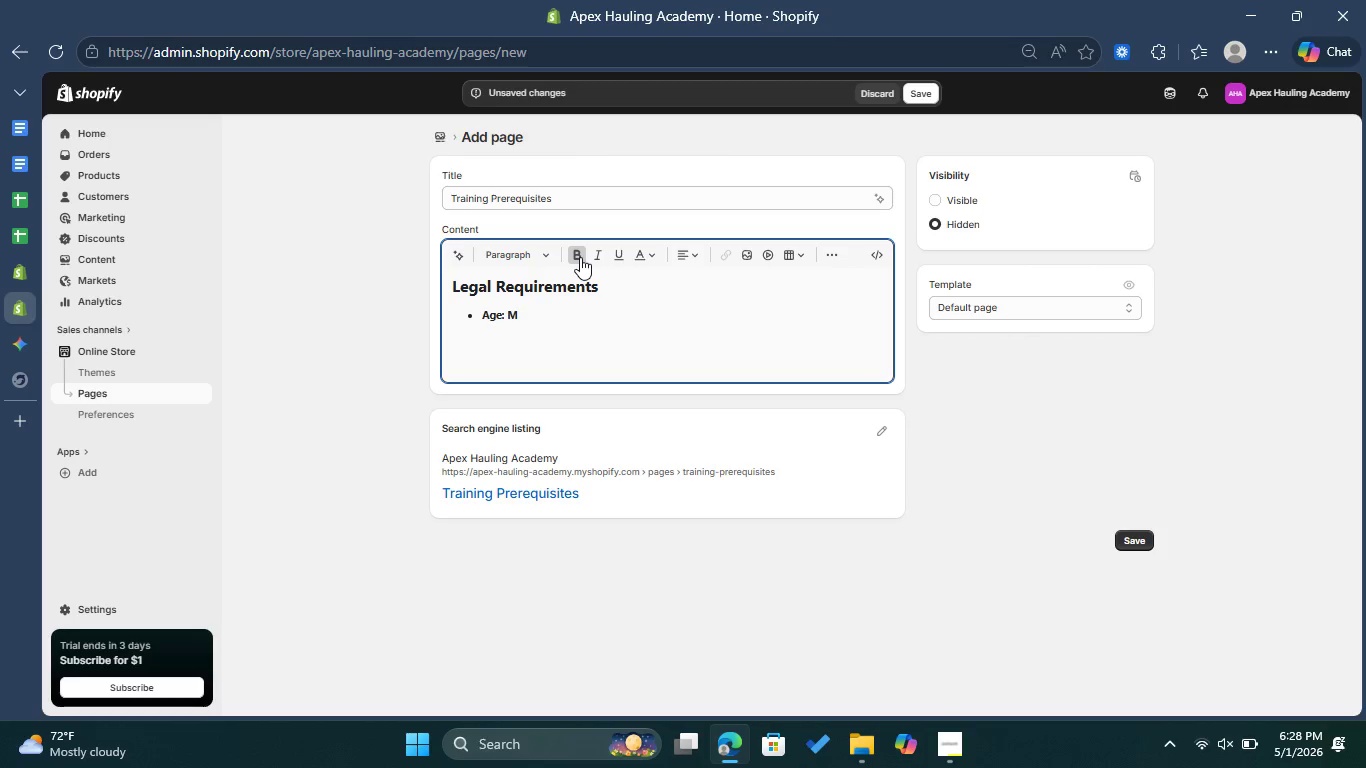 
key(Backspace)
 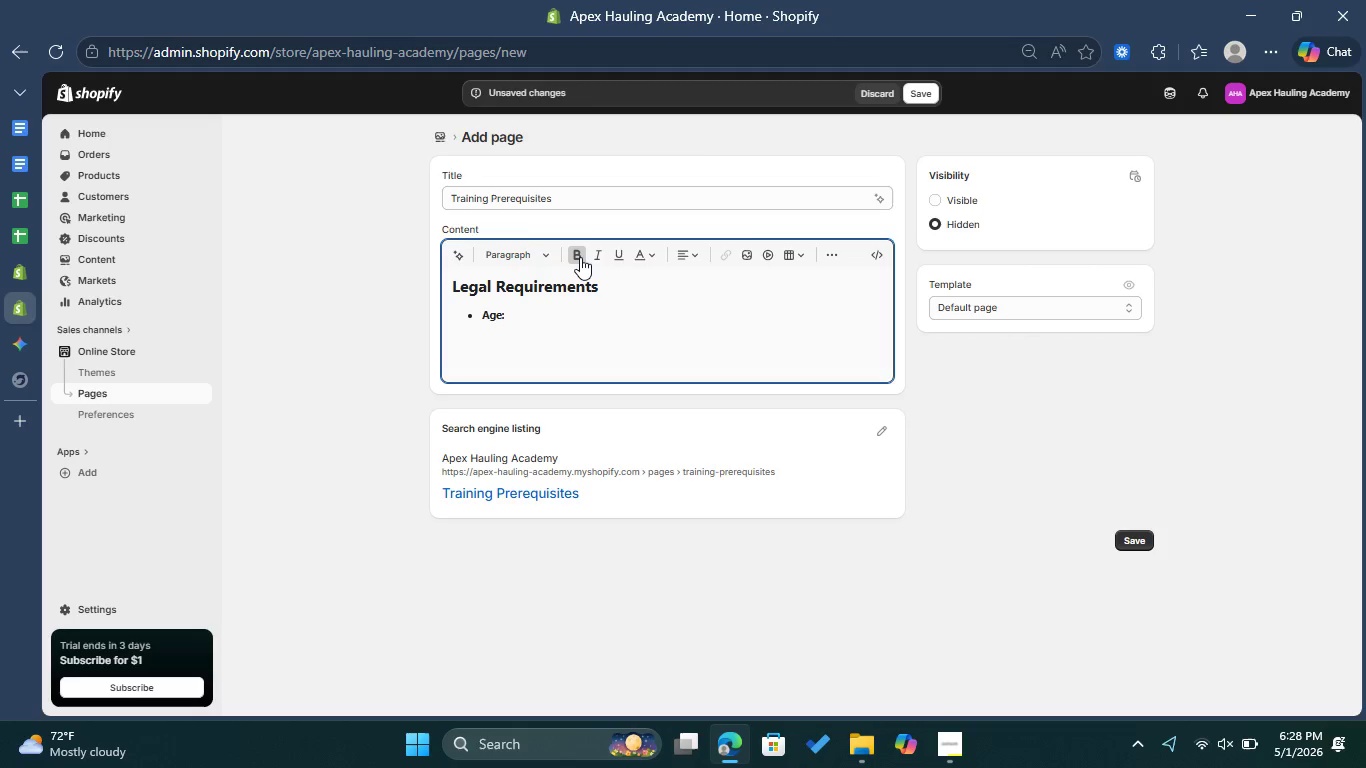 
left_click([580, 257])
 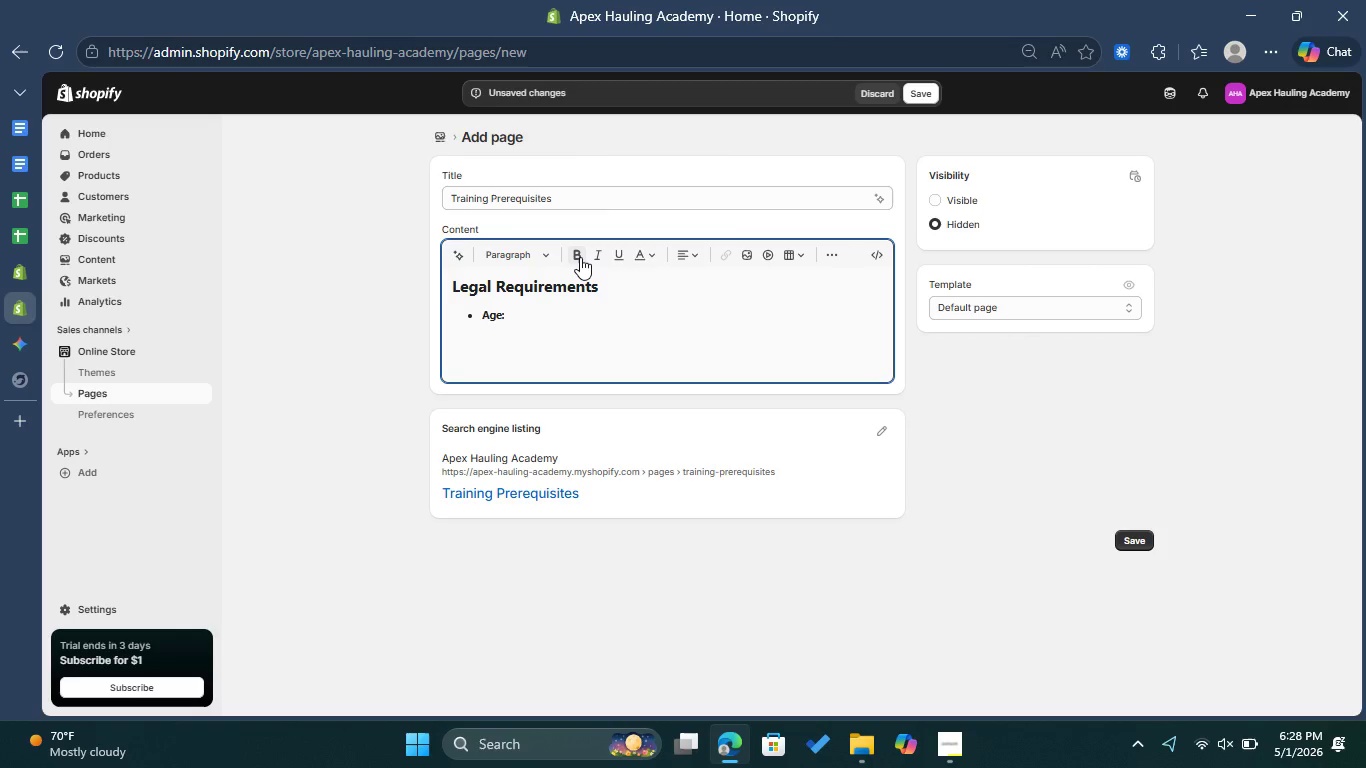 
type(Must be 18)
 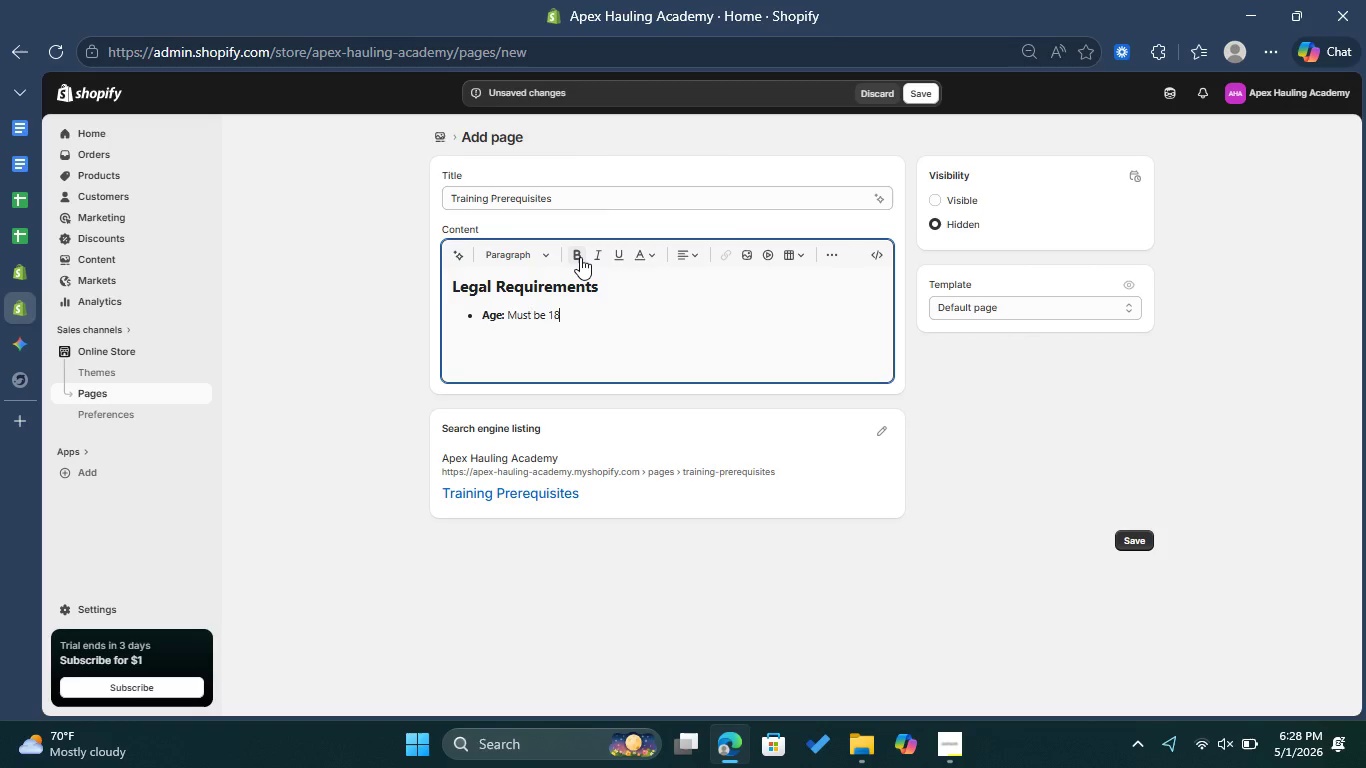 
type(=)
key(Backspace)
type(+ for intrastate driving or 21=)
key(Backspace)
type(+ for interstate driving.)
 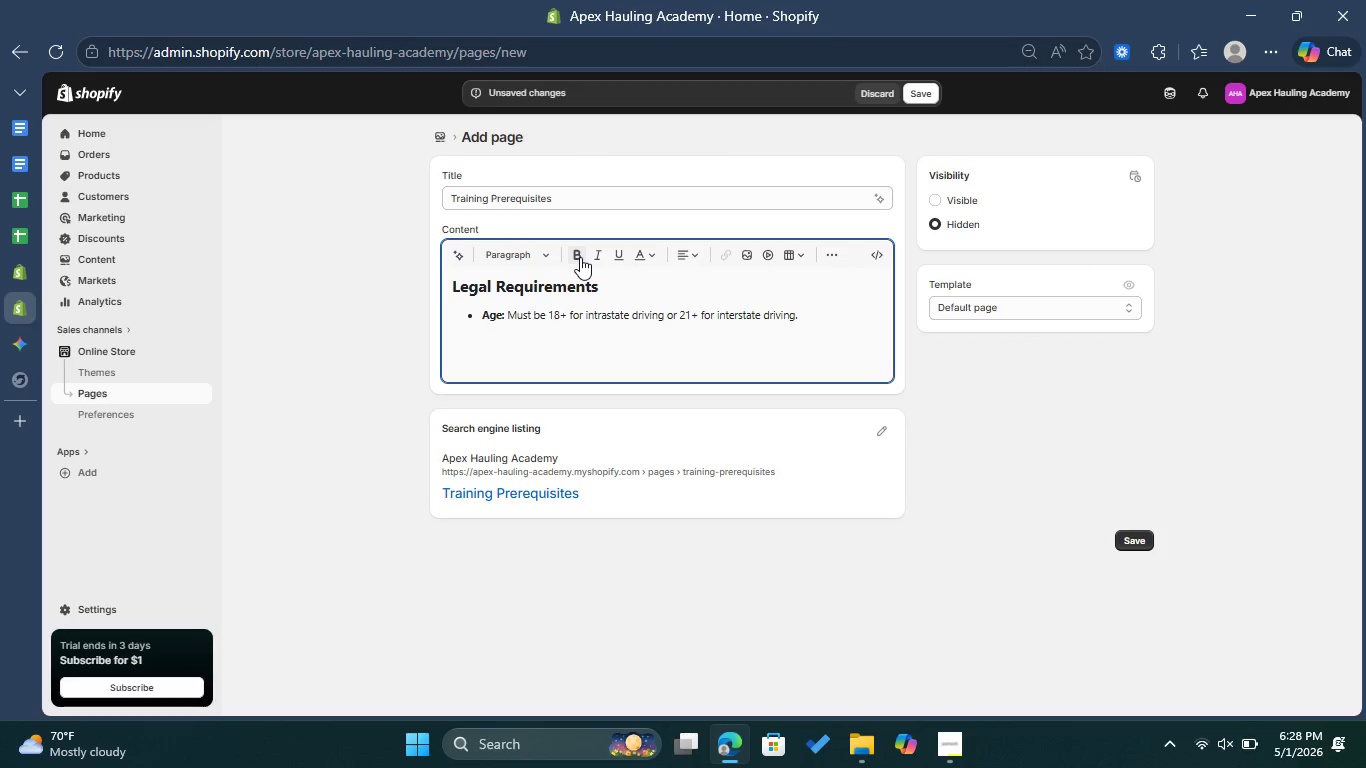 
key(Enter)
 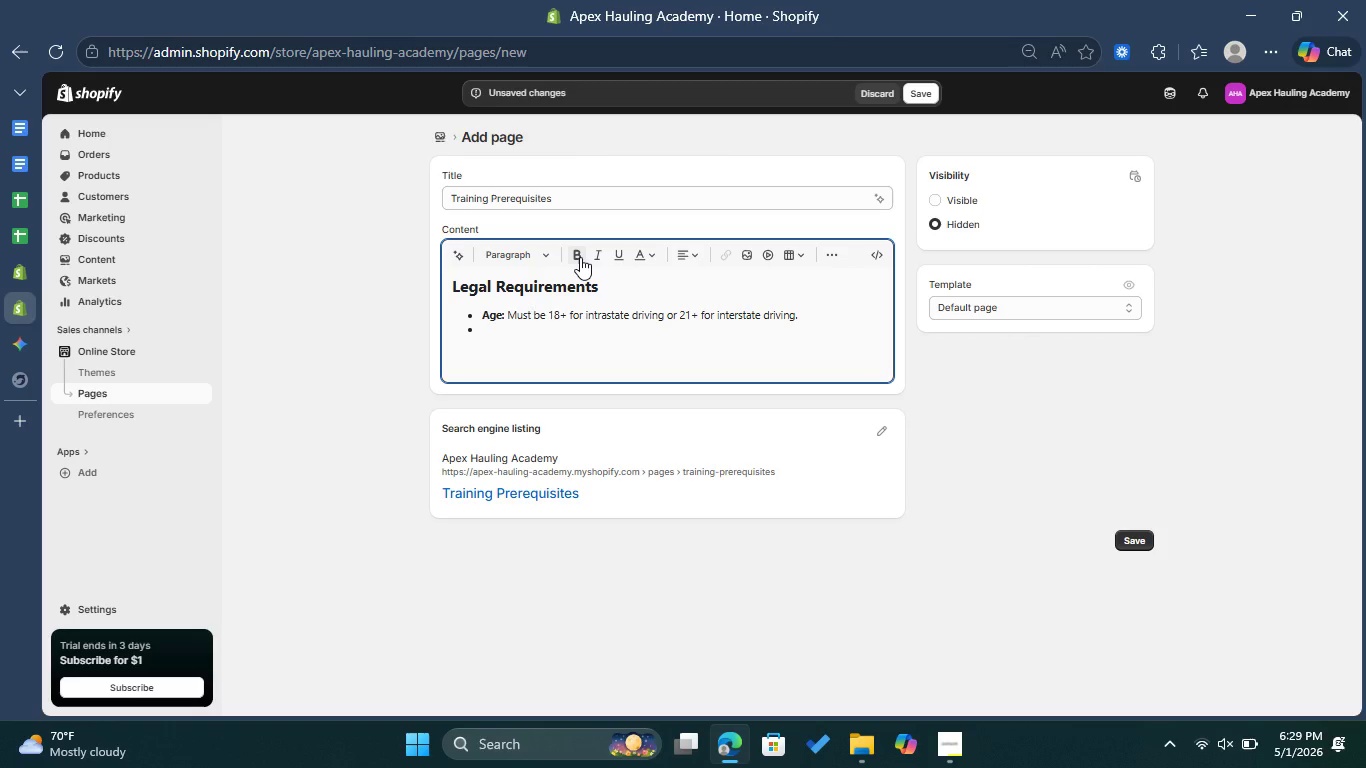 
left_click([580, 257])
 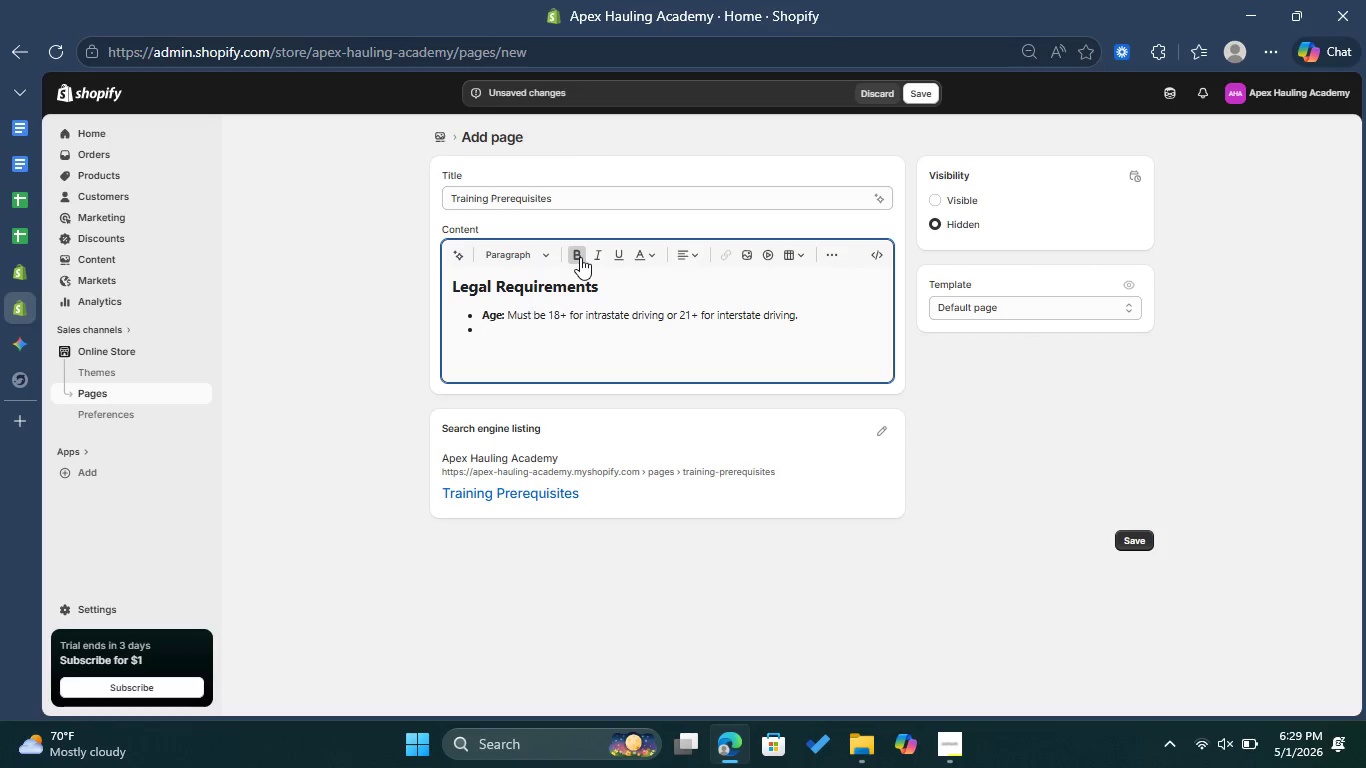 
type(Licensing:)
 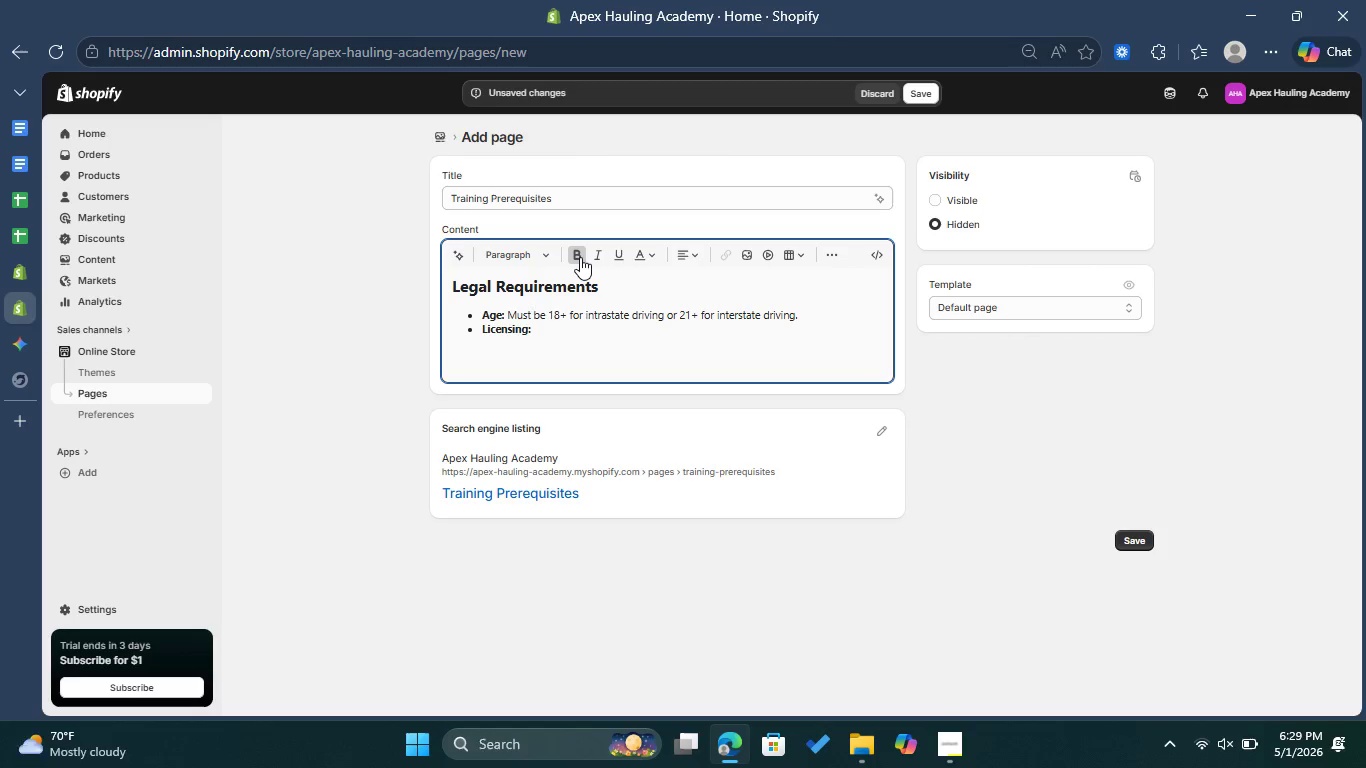 
left_click([580, 257])
 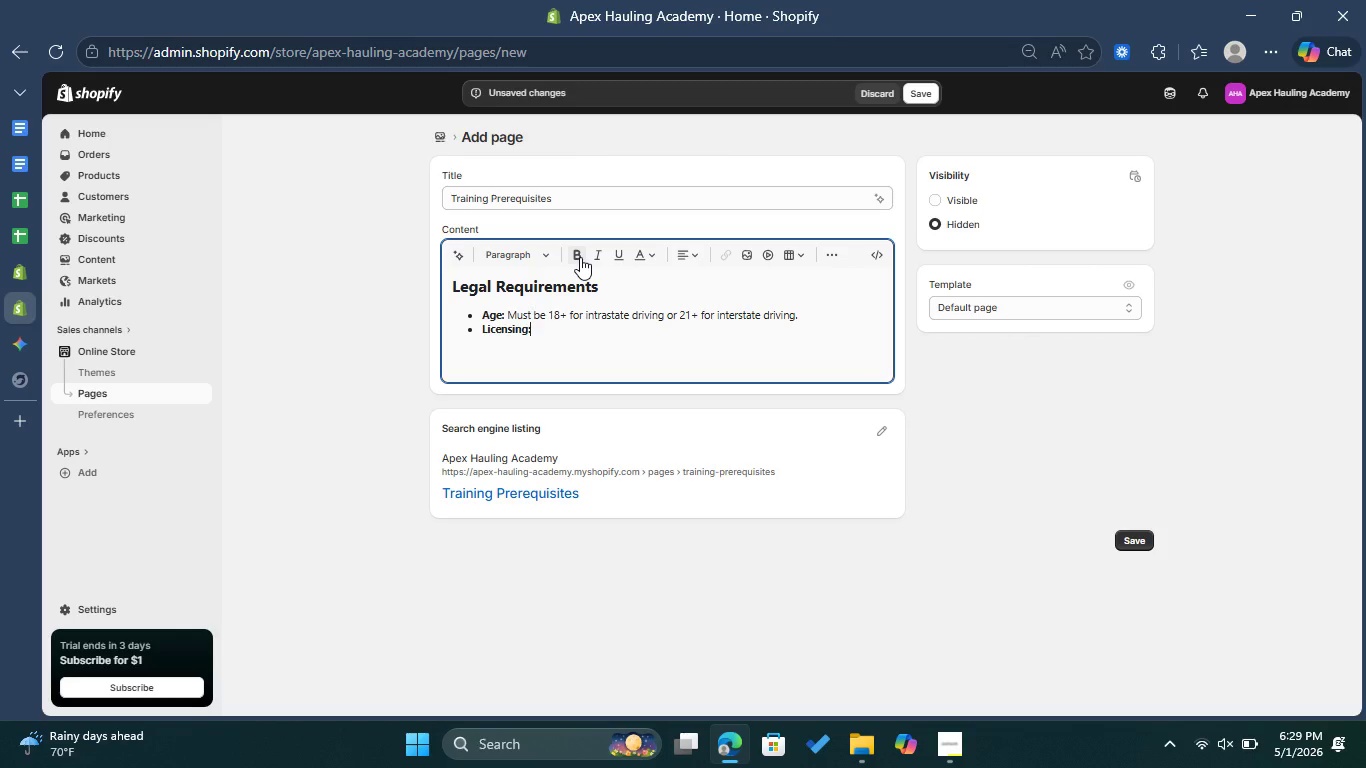 
type( Must hold a valid, non-comercial use )
key(Backspace)
key(Backspace)
key(Backspace)
key(Backspace)
 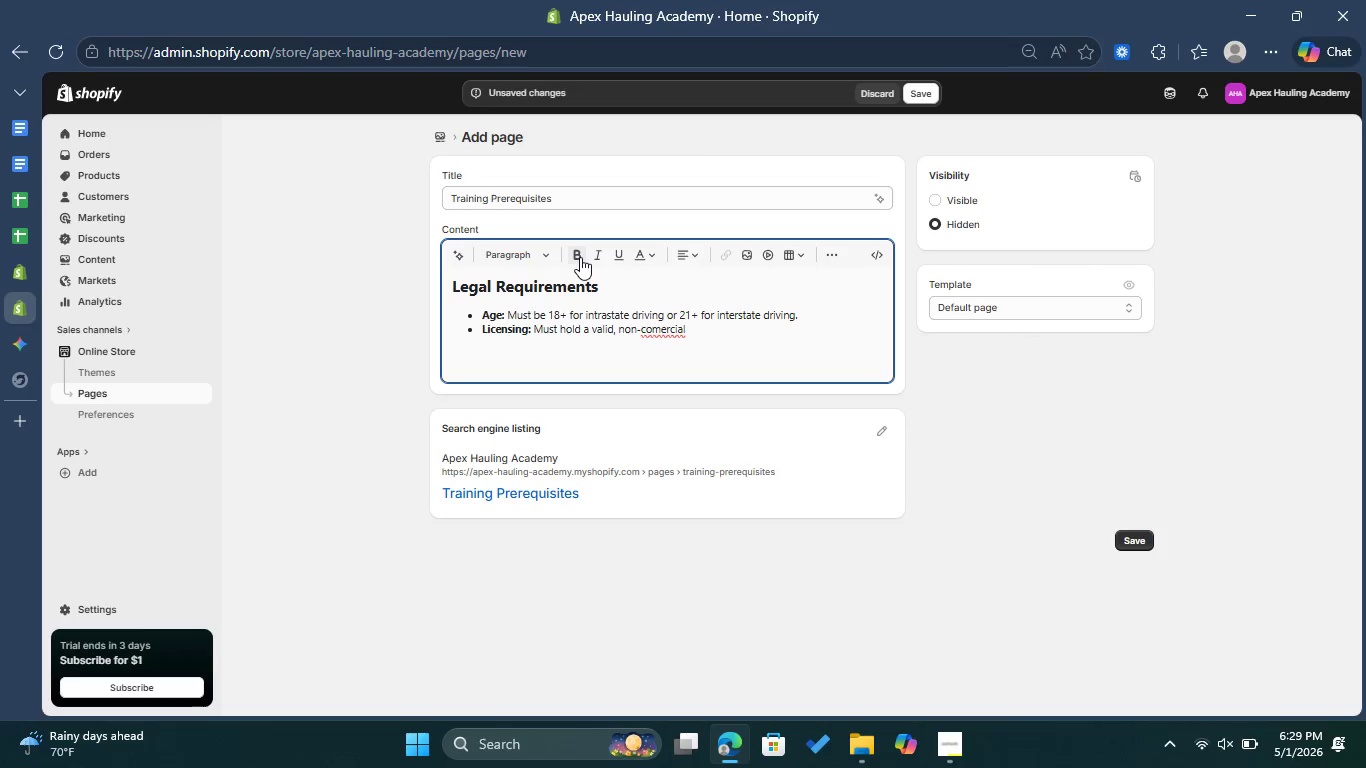 
left_click([664, 334])
 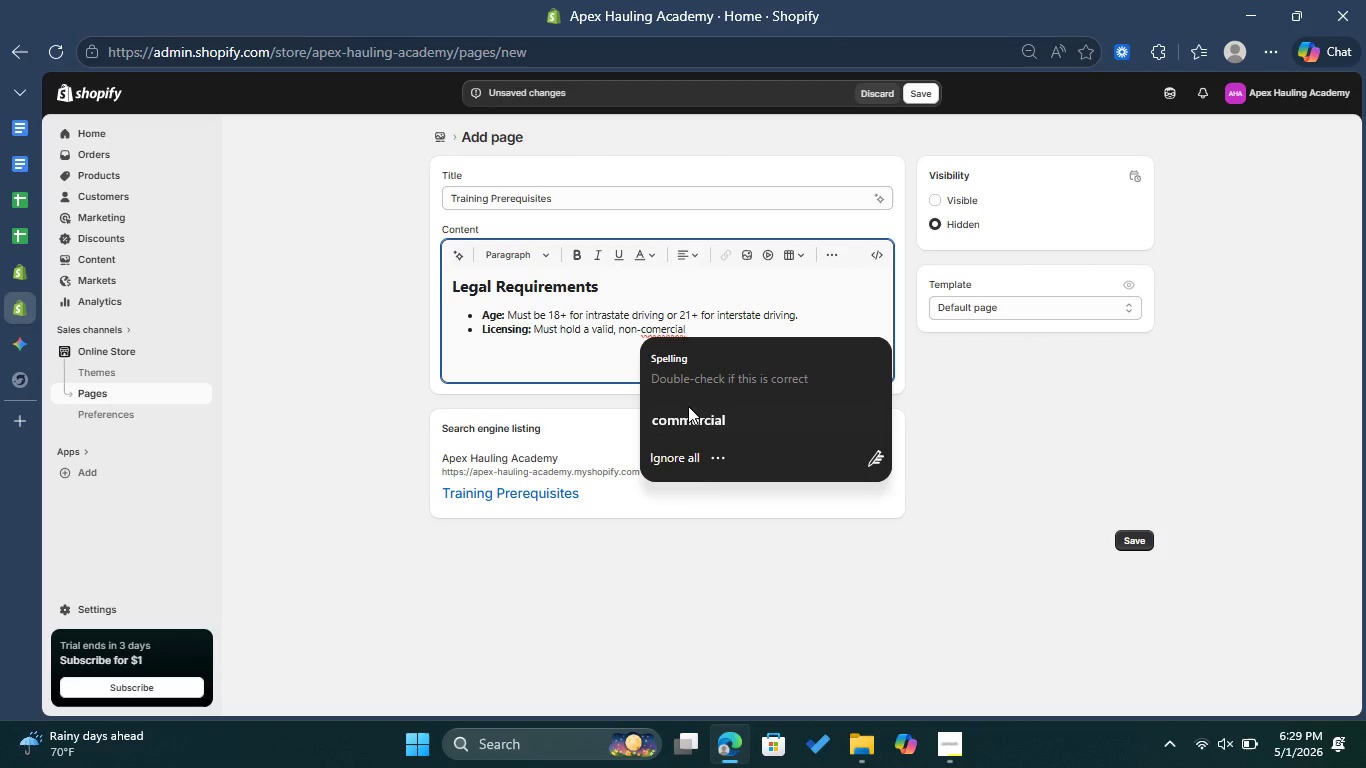 
left_click([688, 406])
 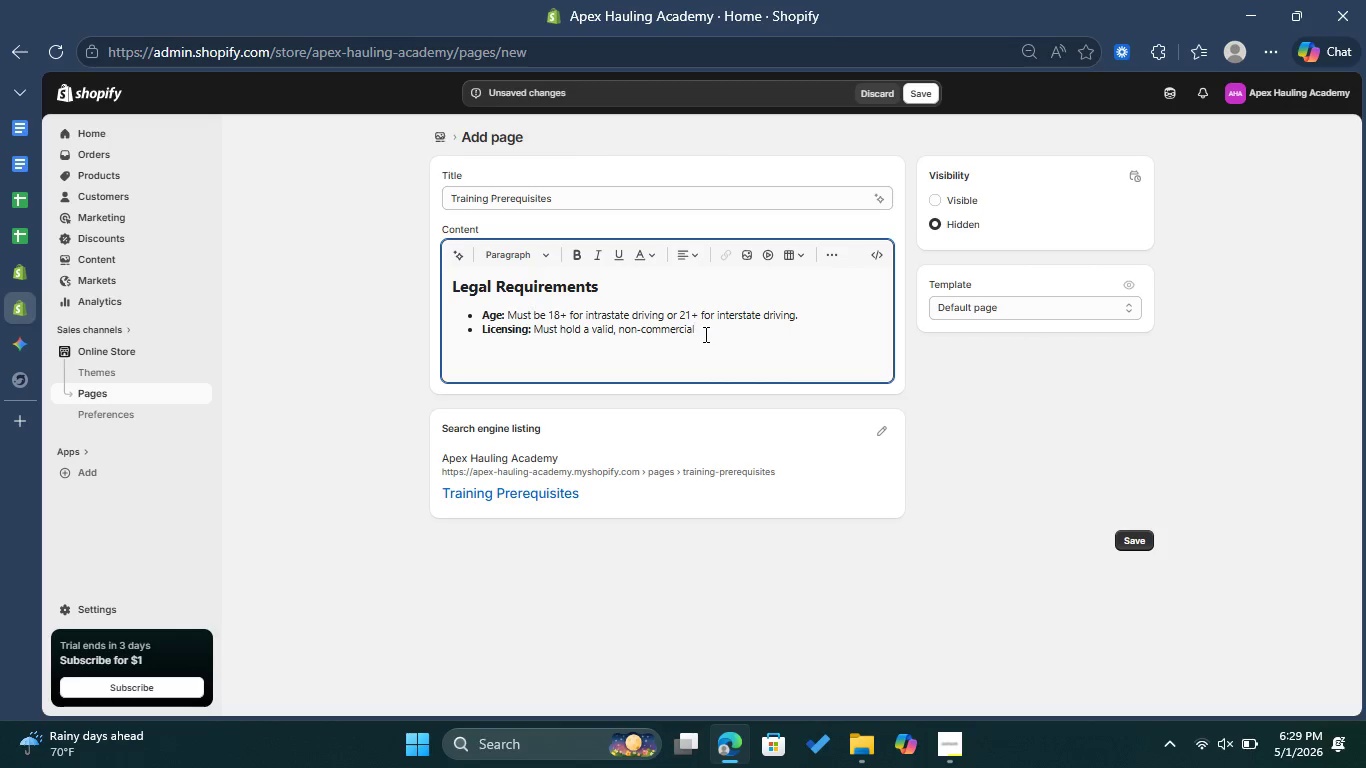 
type( State Driver's License.)
 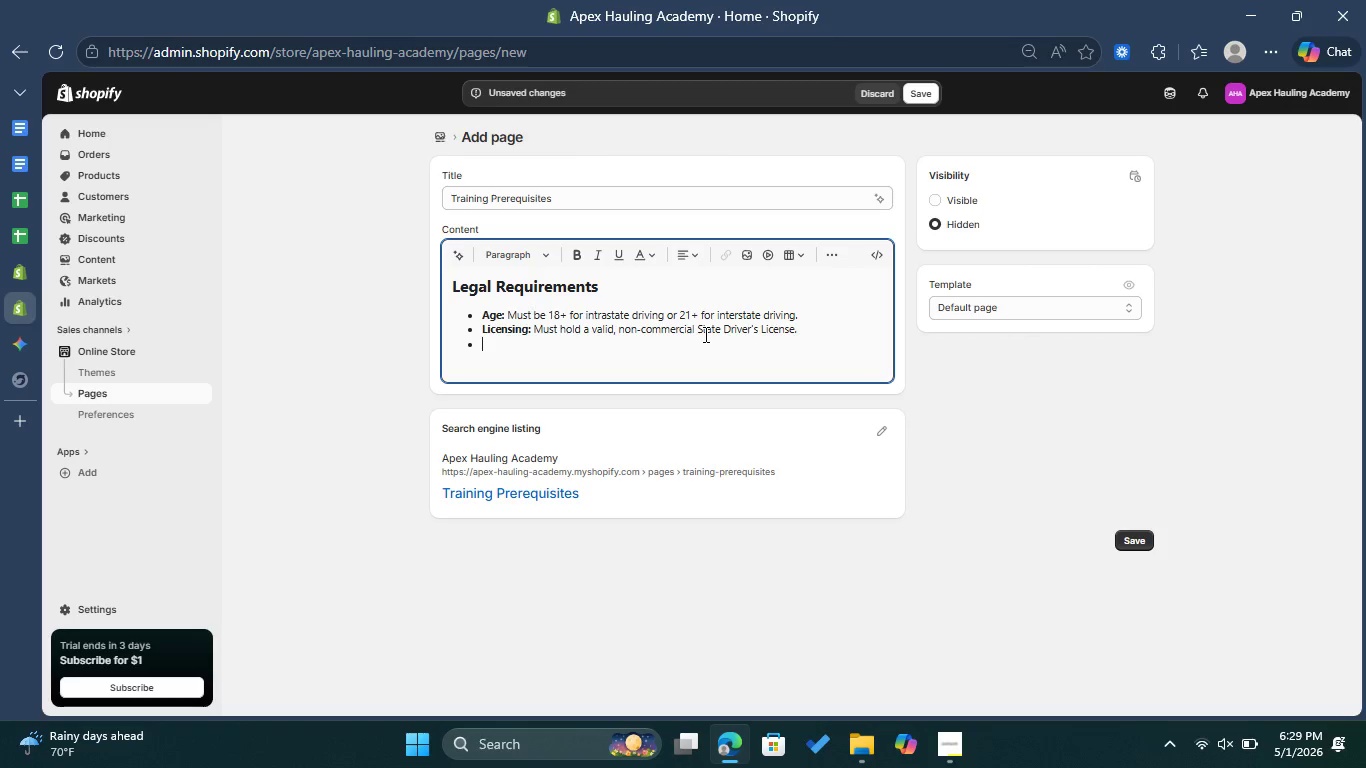 
 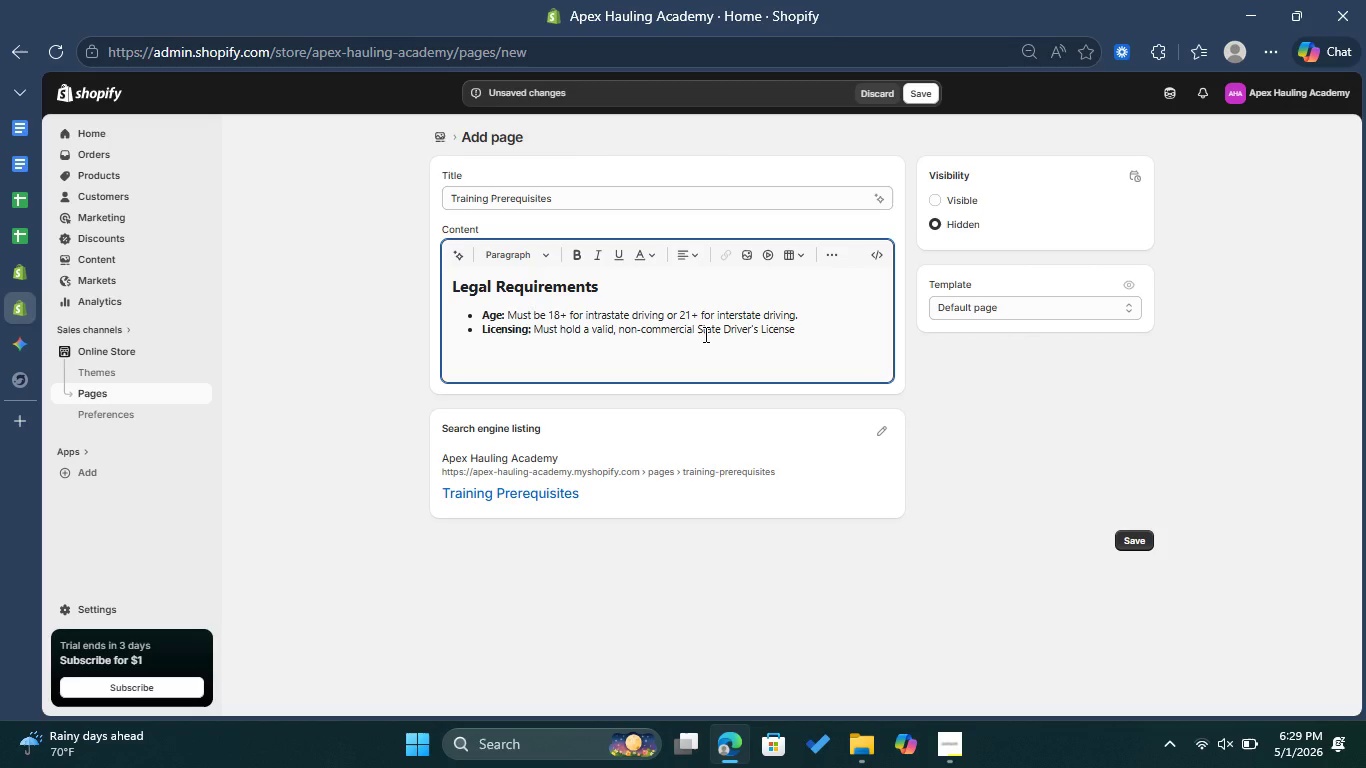 
key(Enter)
 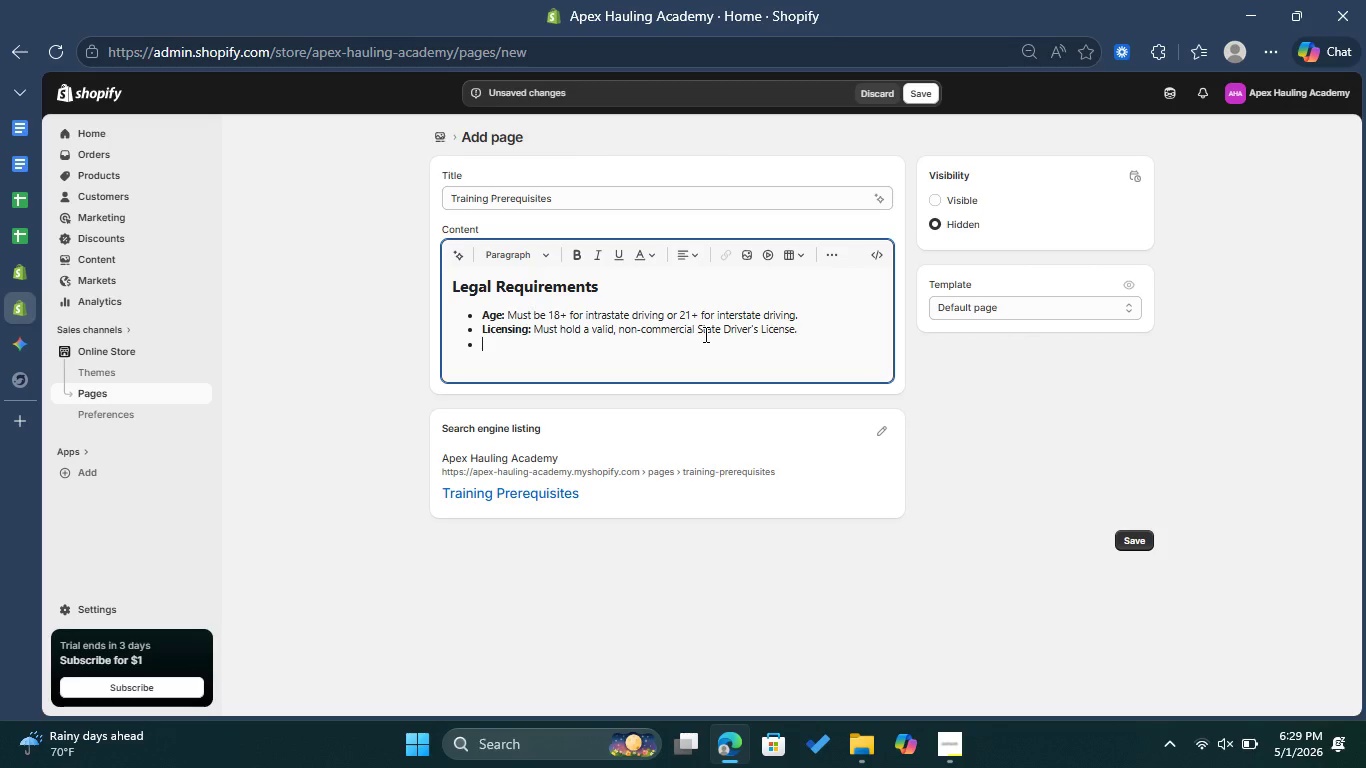 
mouse_move([794, 261])
 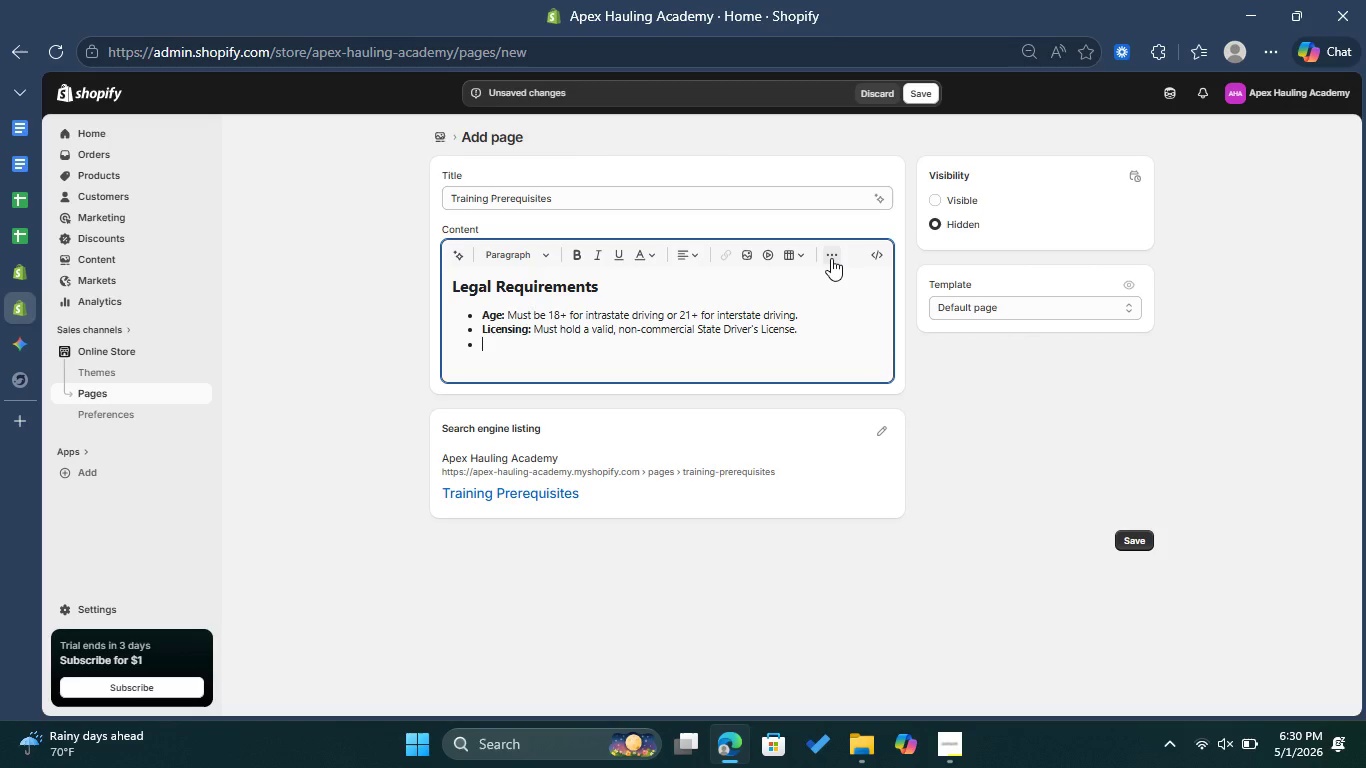 
key(Enter)
 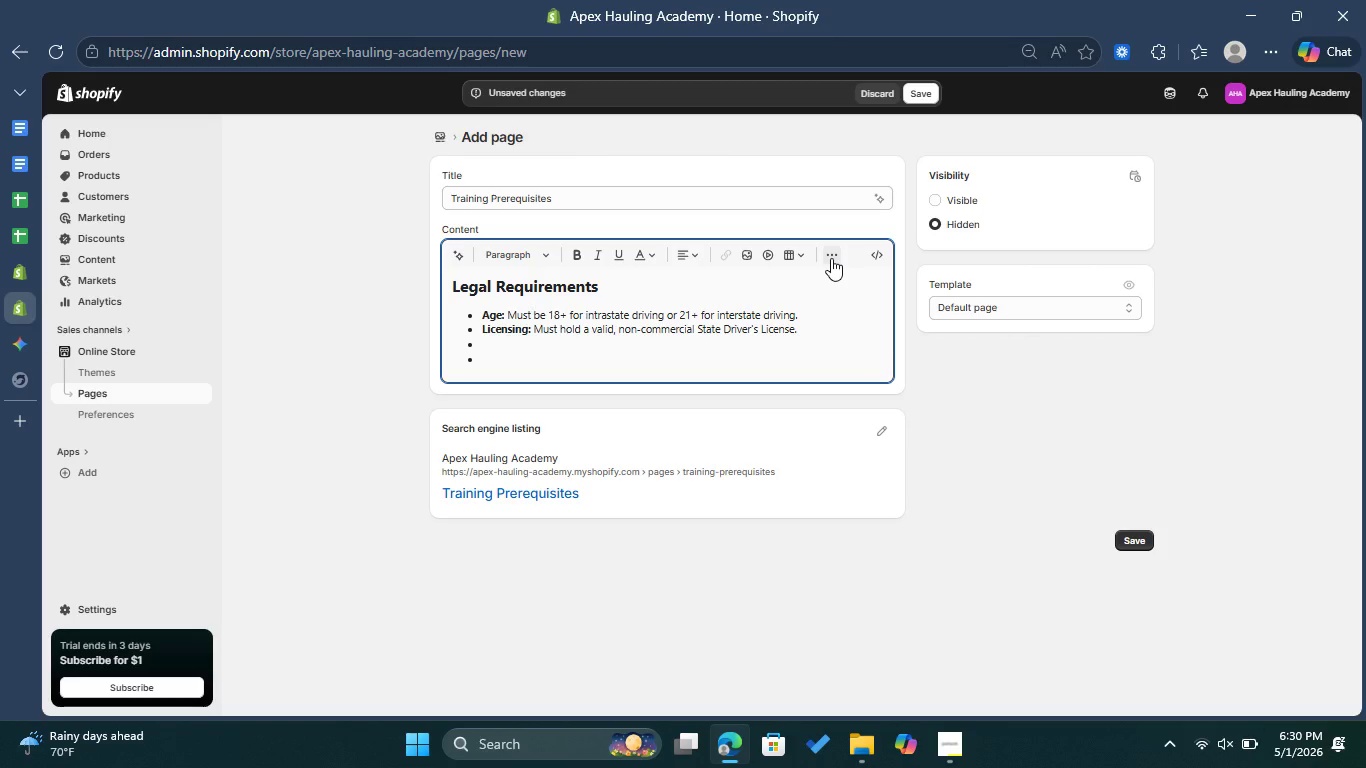 
key(Backspace)
 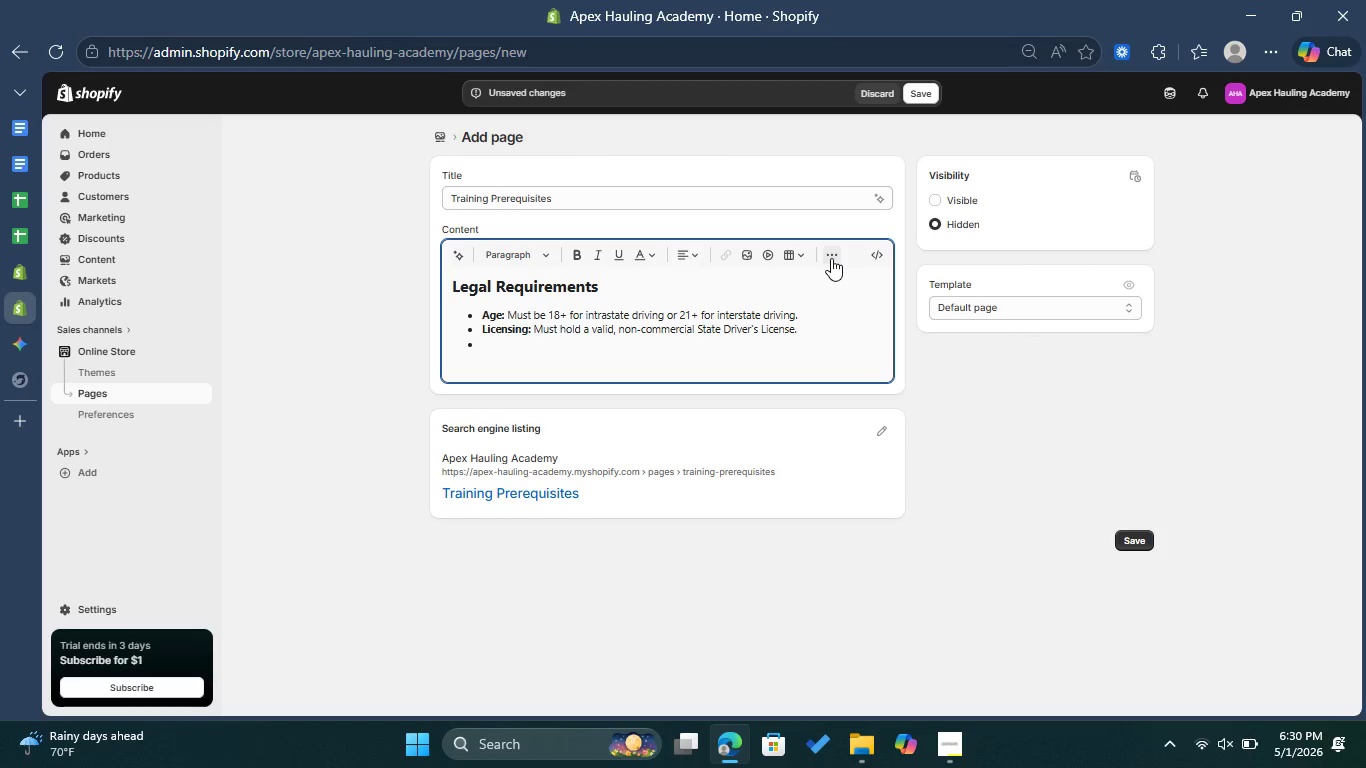 
key(Enter)
 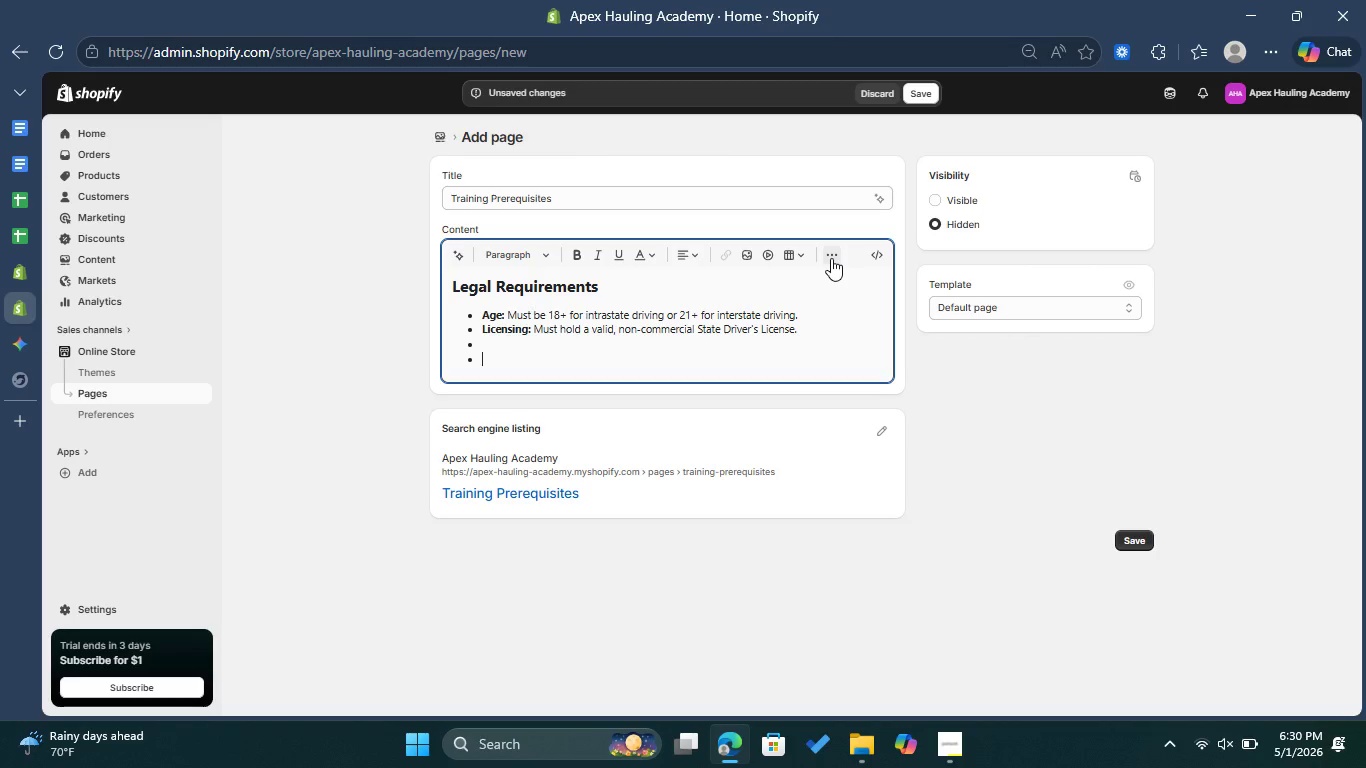 
key(Enter)
 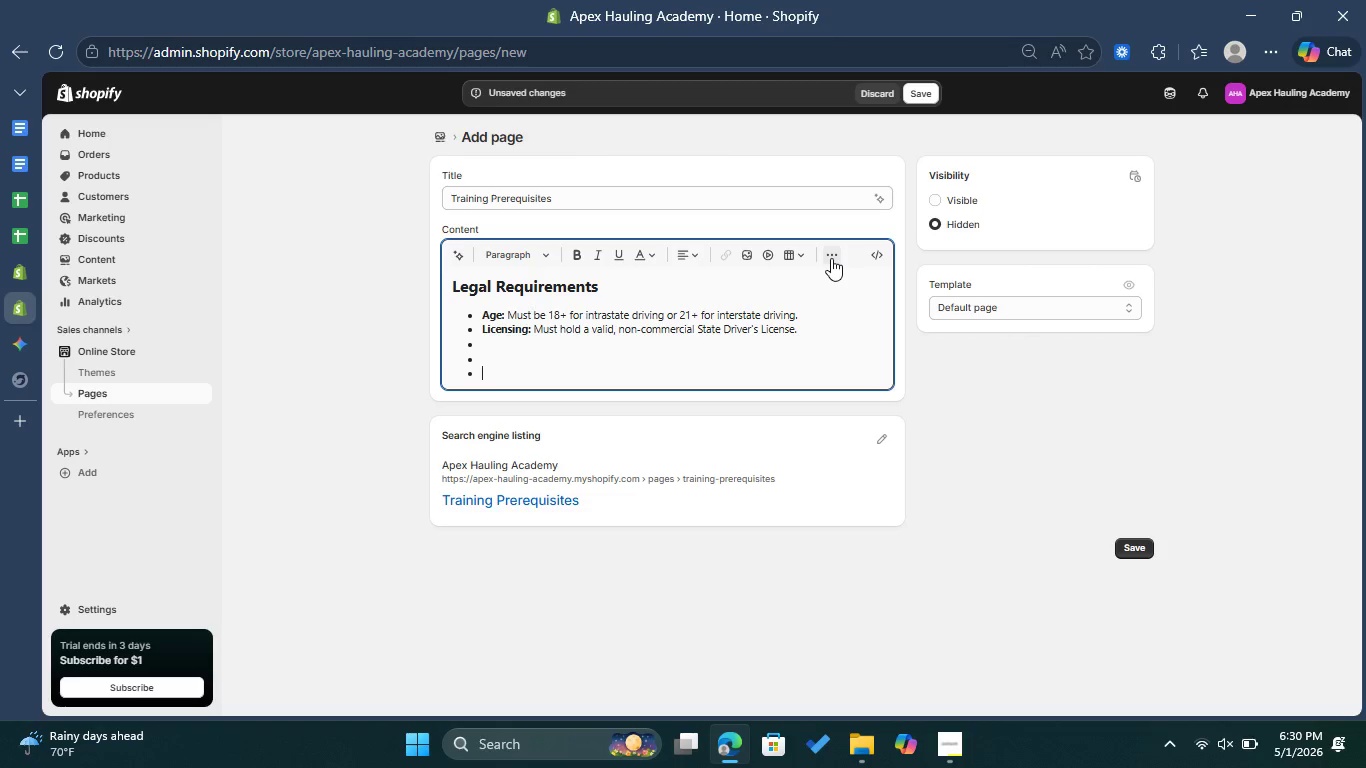 
key(Backspace)
 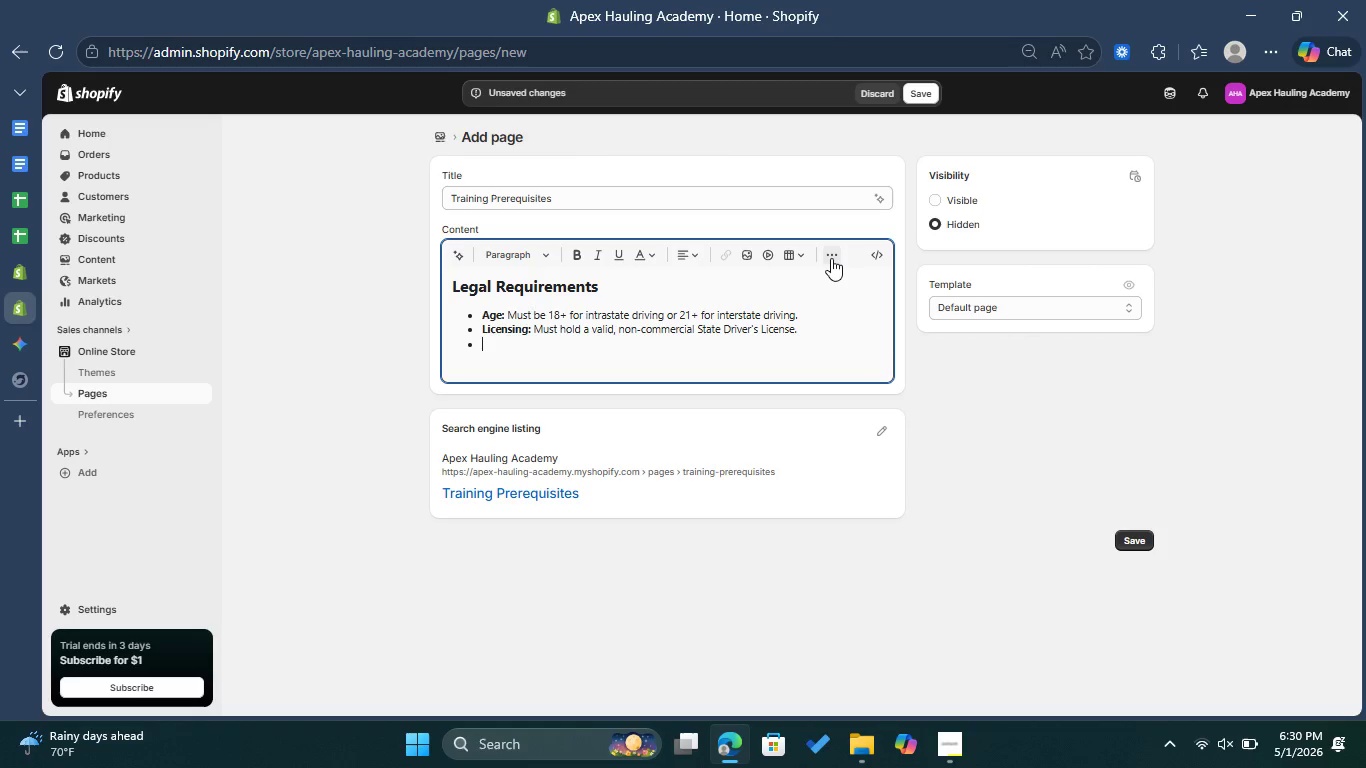 
key(Backspace)
 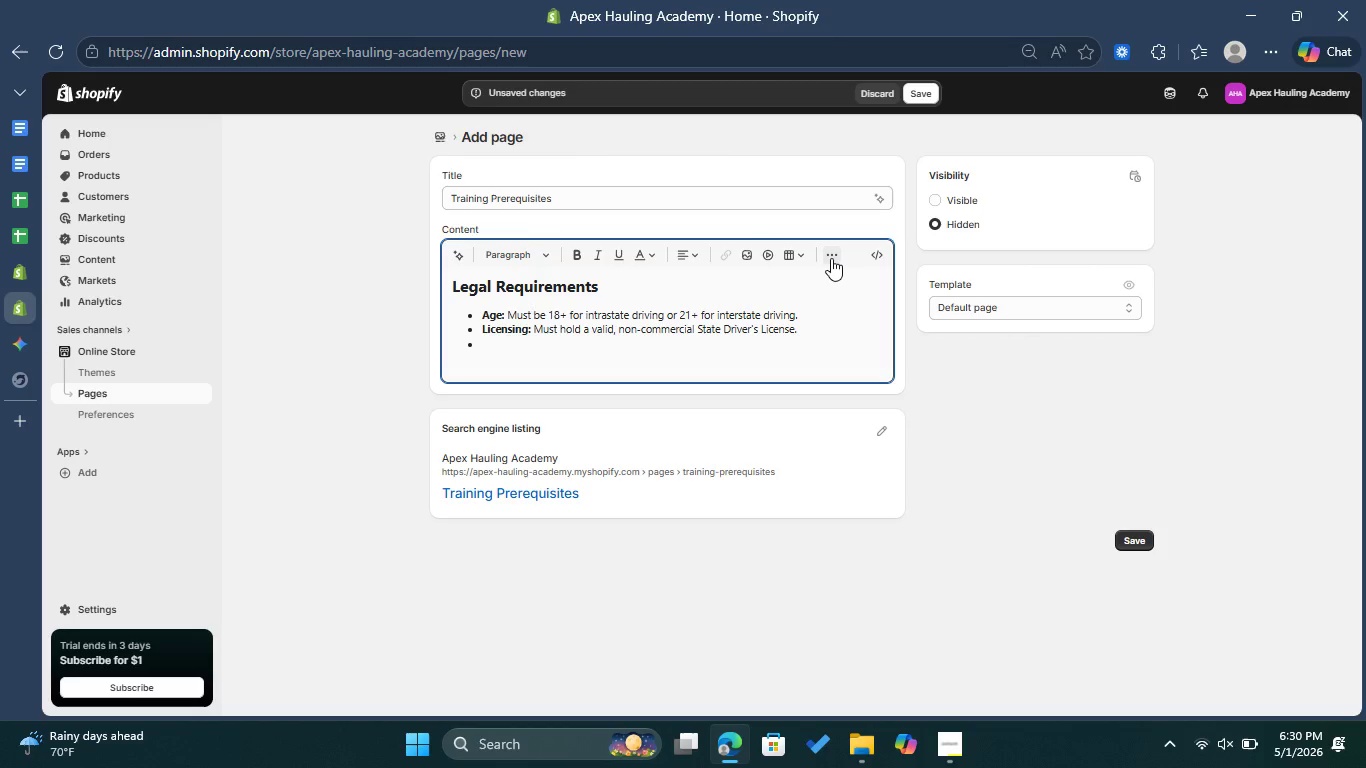 
left_click([831, 258])
 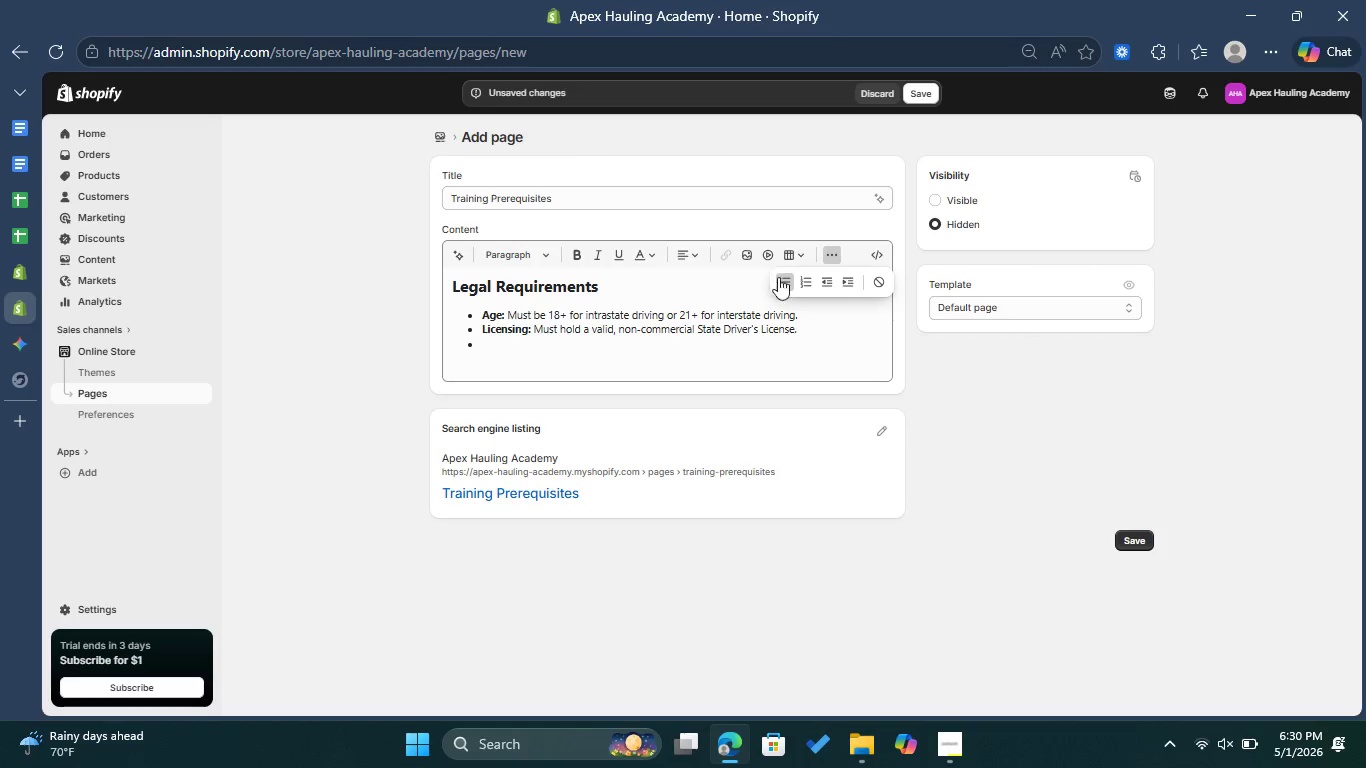 
left_click([787, 282])
 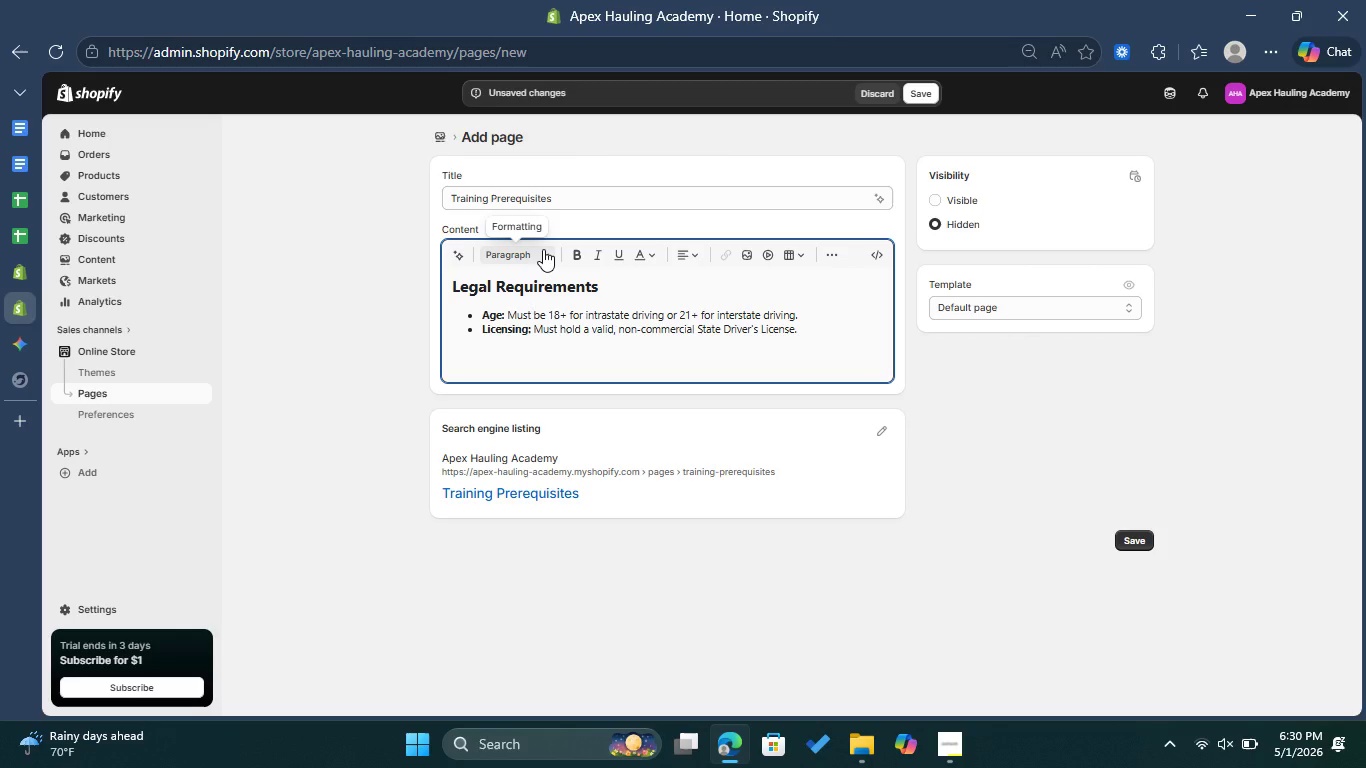 
left_click([543, 249])
 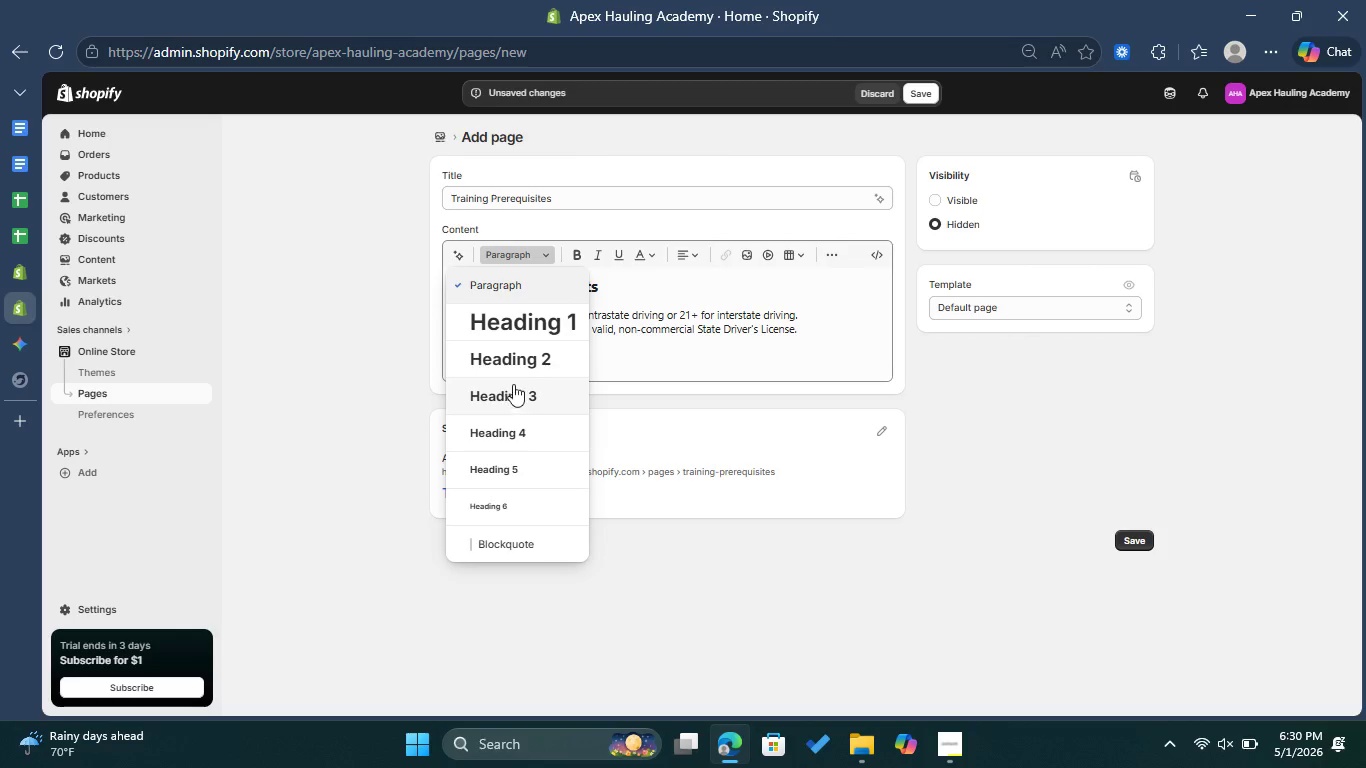 
left_click([519, 368])
 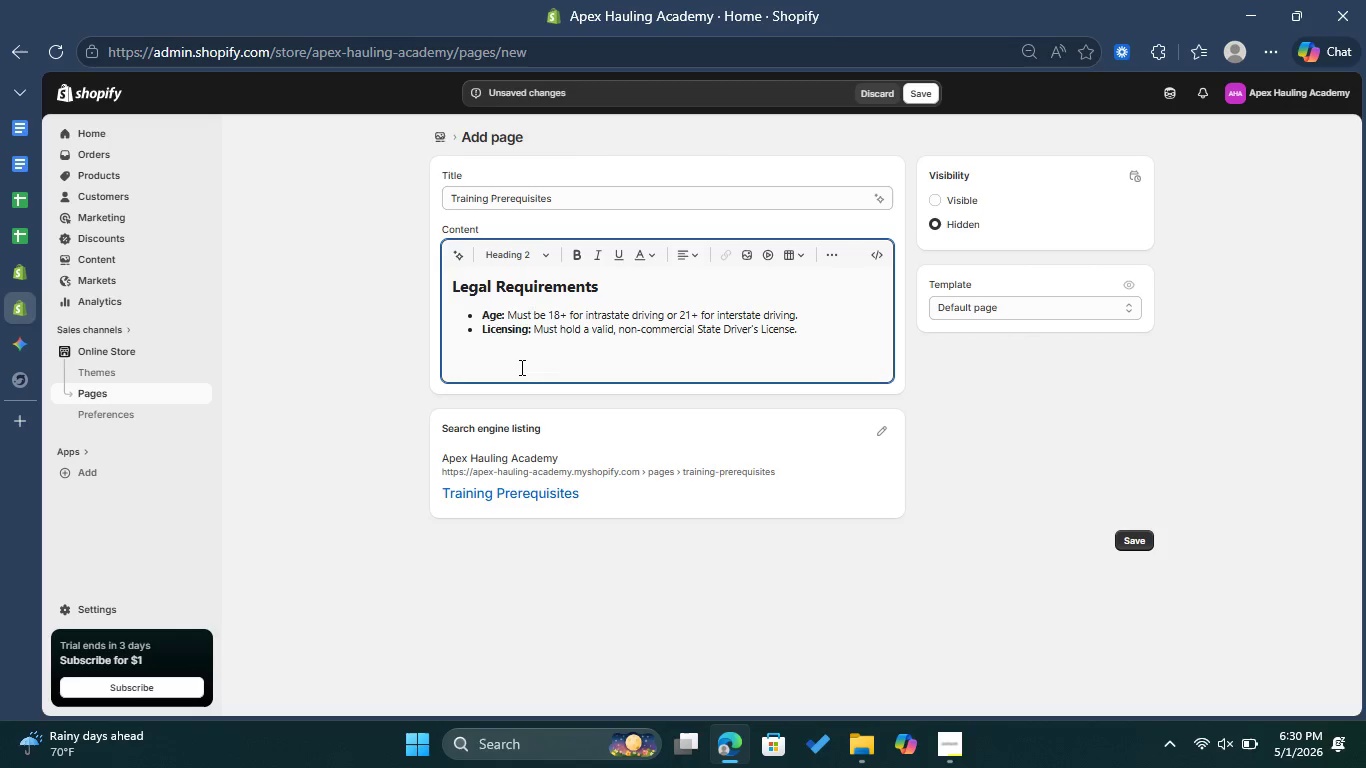 
type(Physical & Medical Standards )
 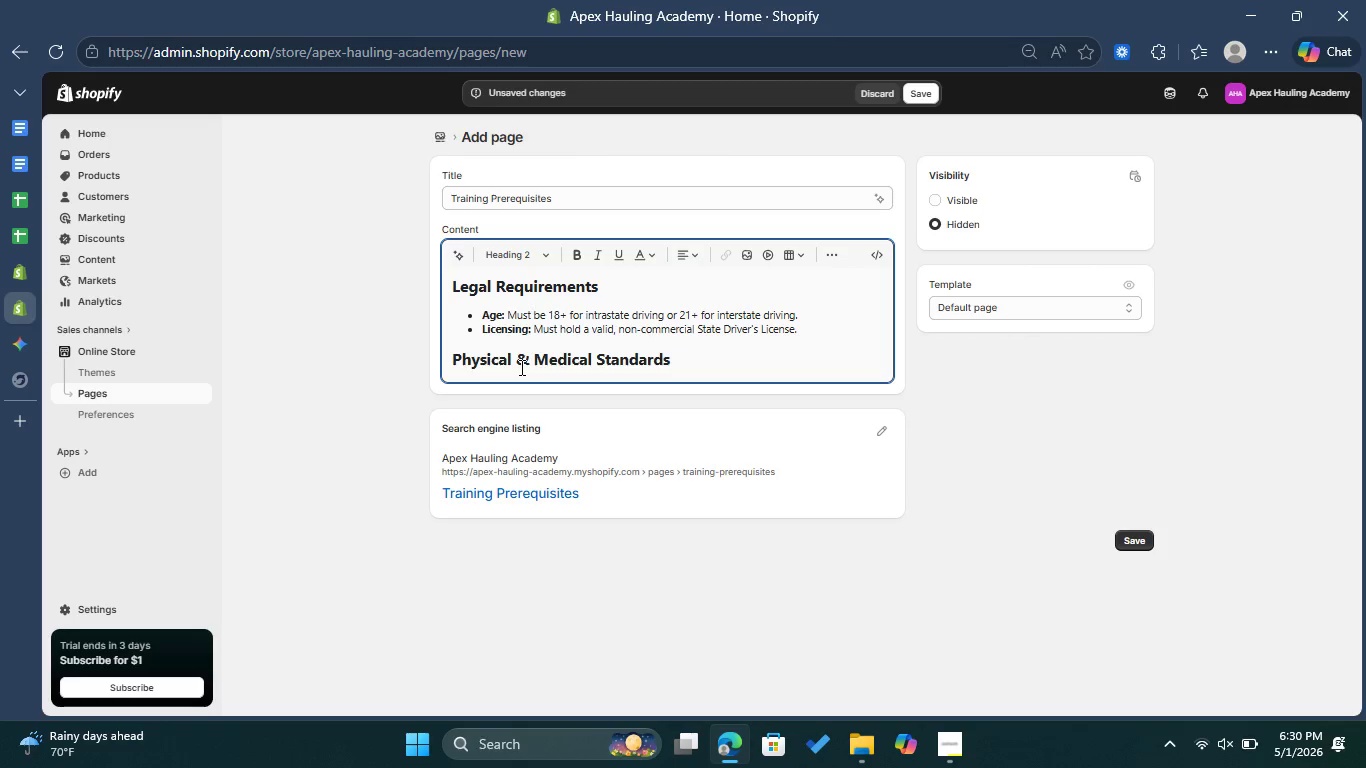 
key(Enter)
 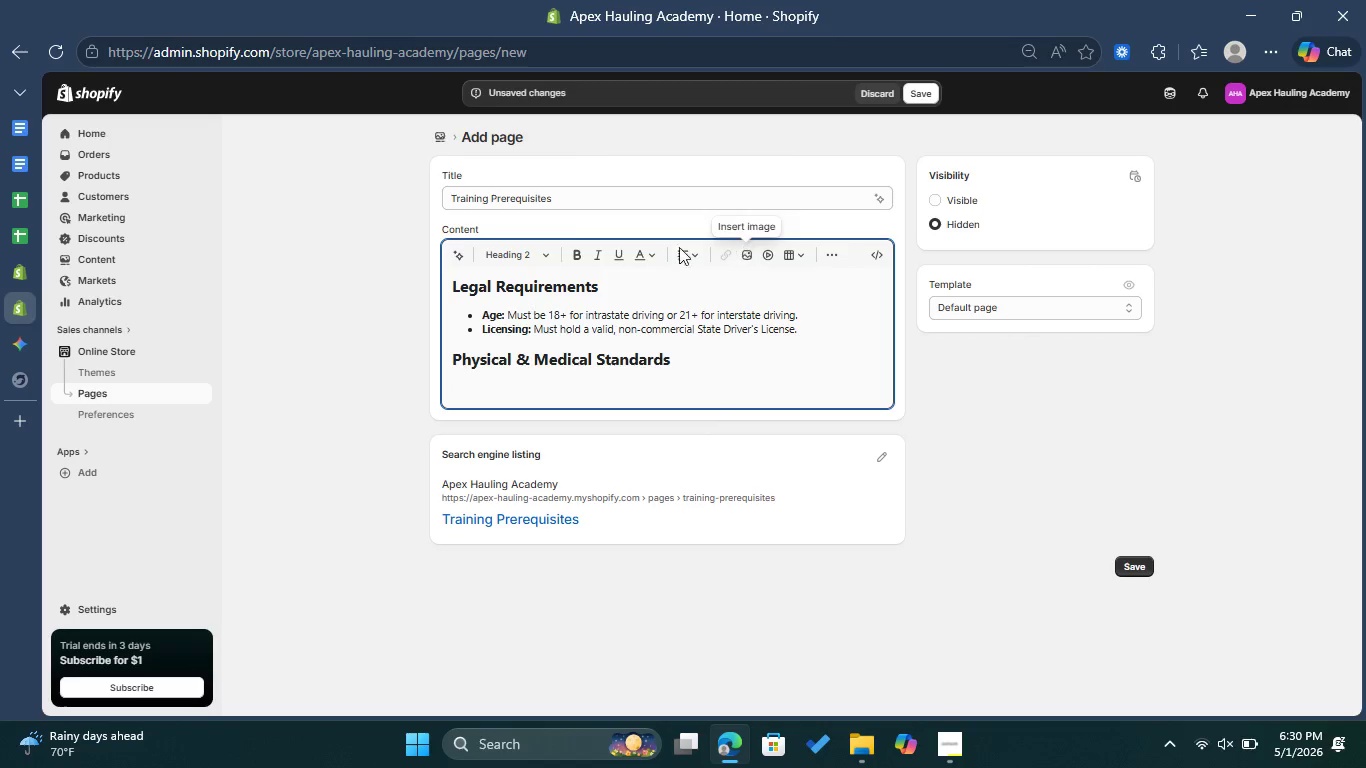 
left_click([546, 246])
 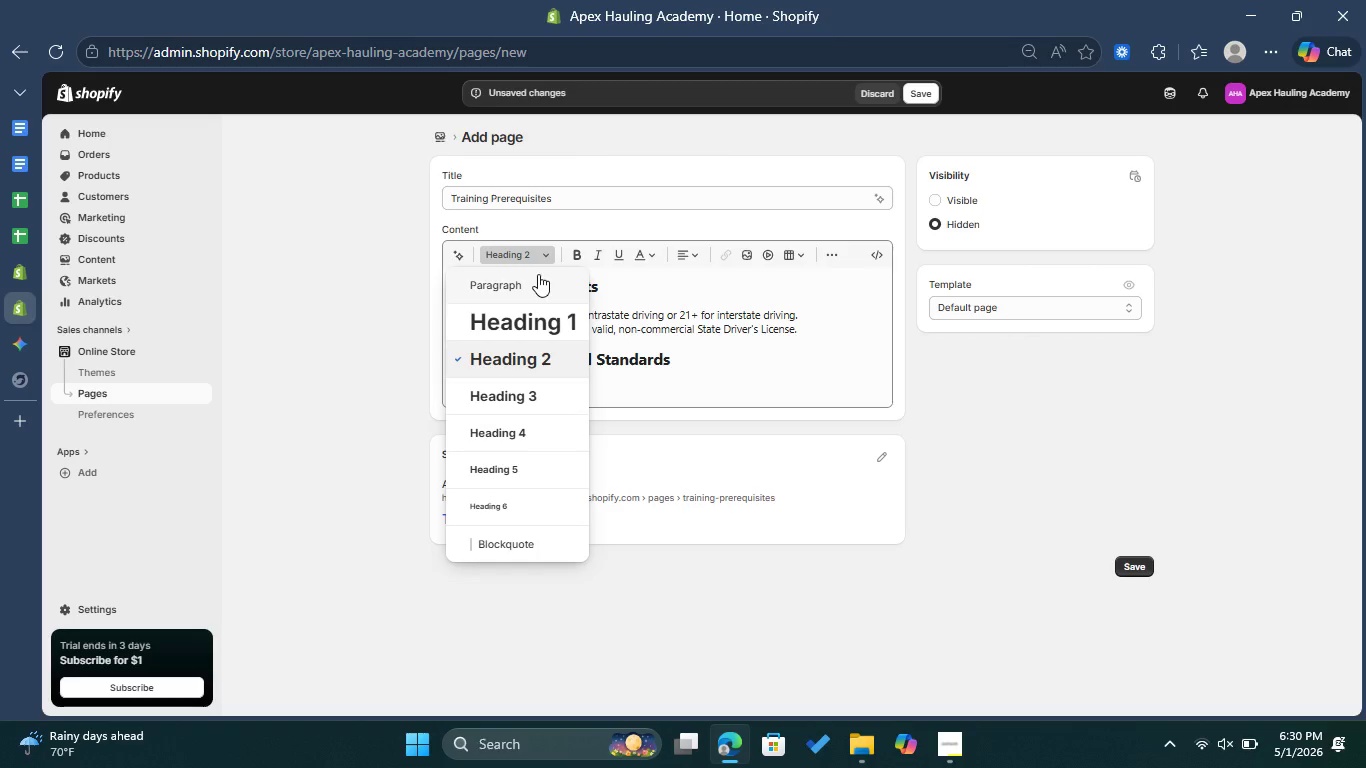 
left_click([538, 293])
 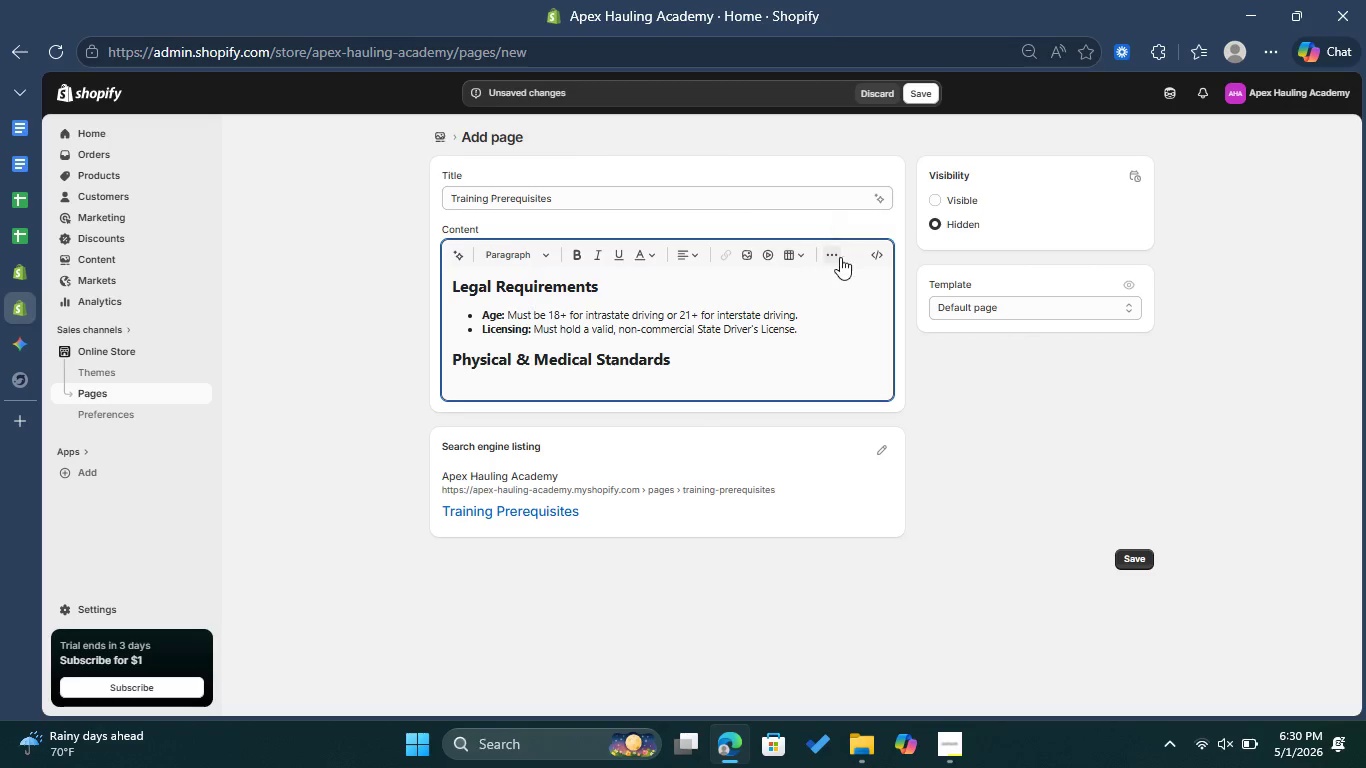 
left_click([846, 257])
 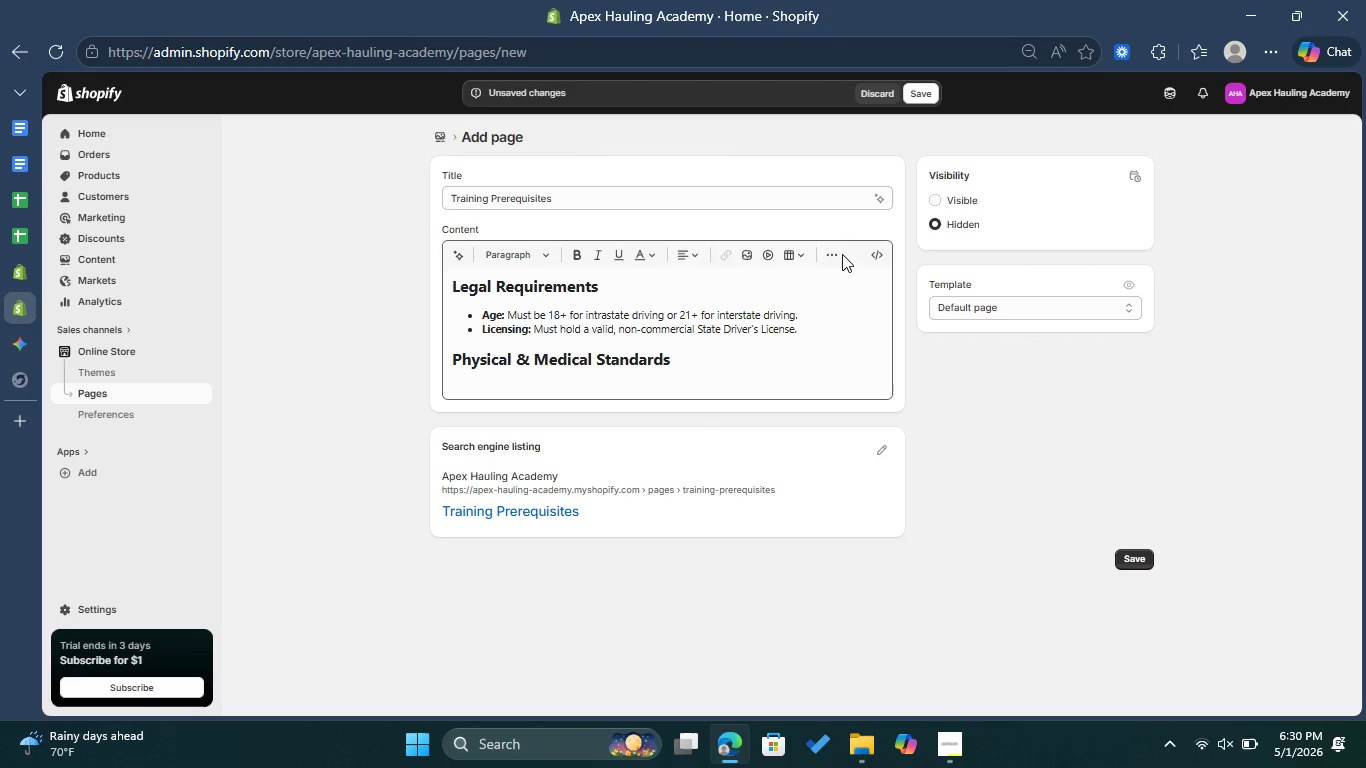 
left_click([840, 254])
 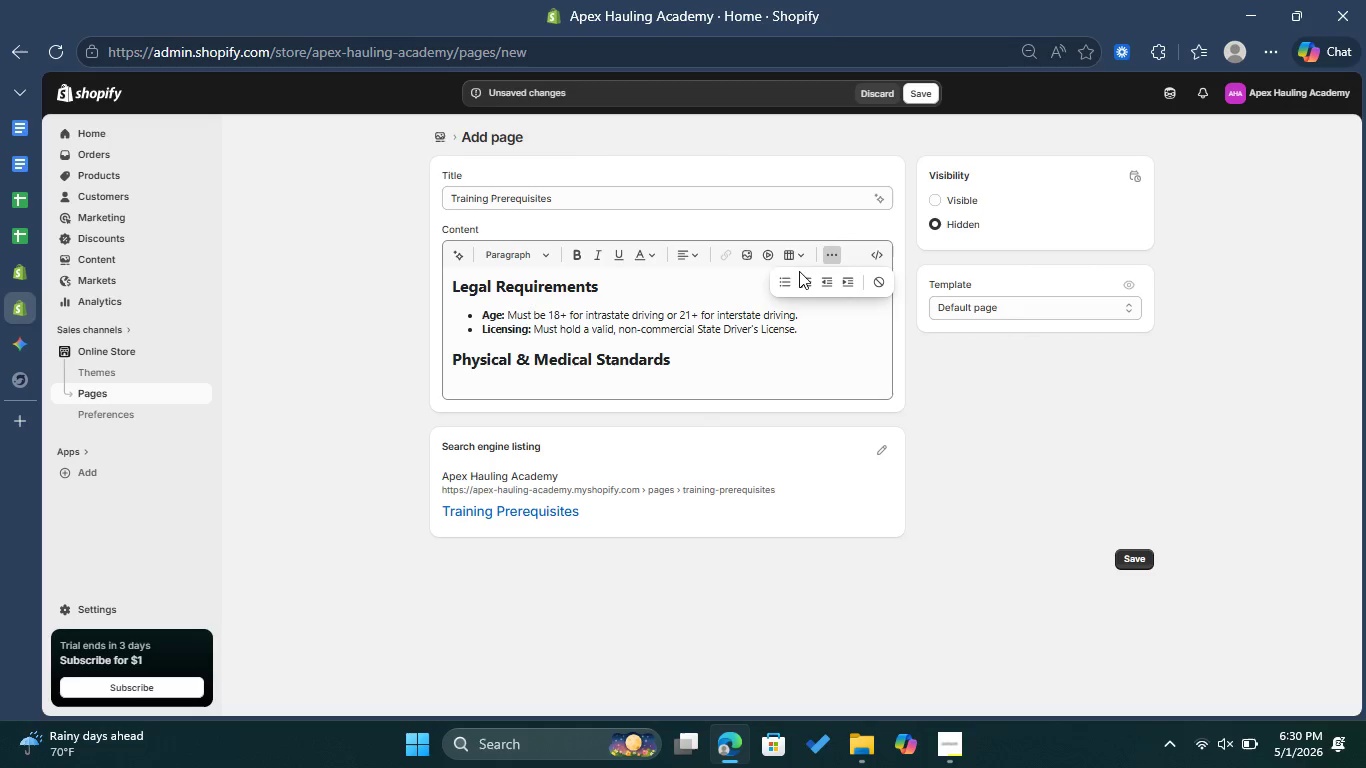 
mouse_move([764, 286])
 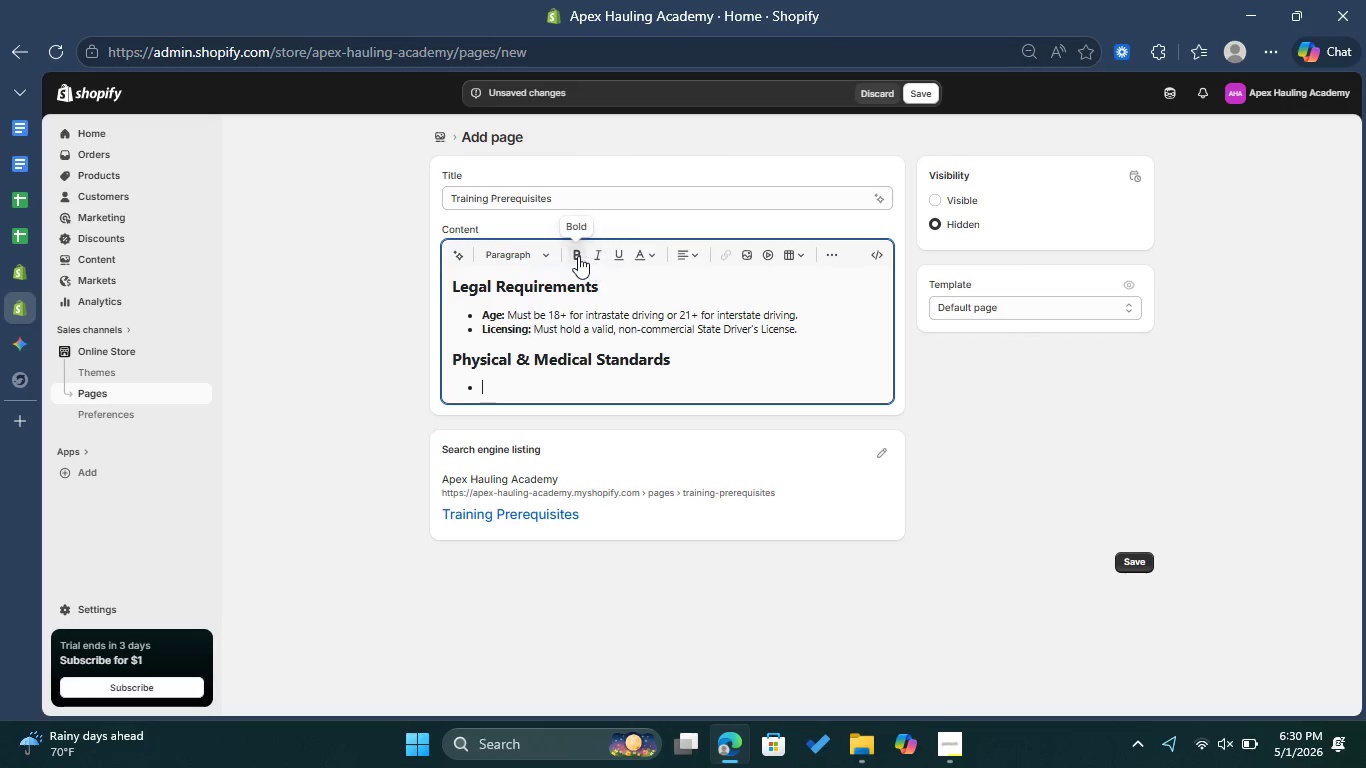 
left_click([577, 255])
 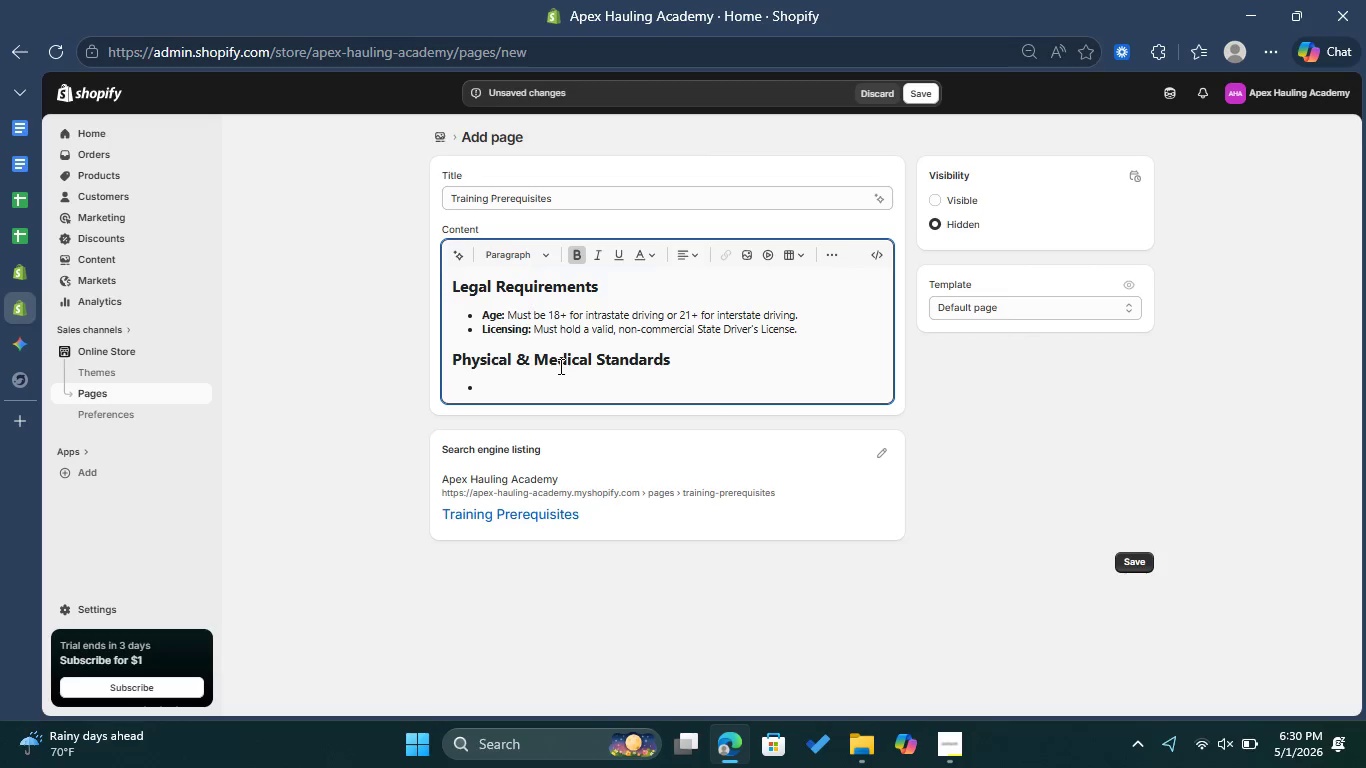 
type(DOT Physo)
key(Backspace)
type(ical )
key(Backspace)
type(: )
 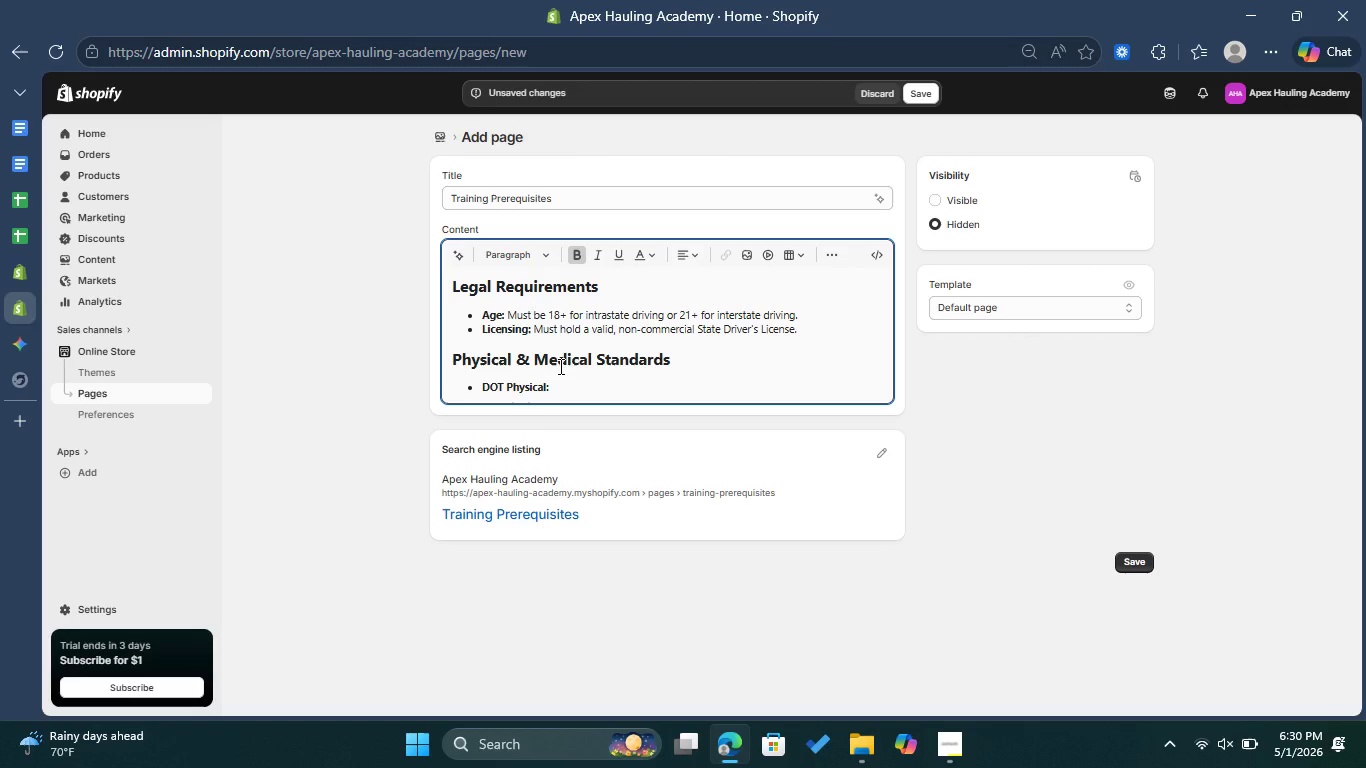 
left_click([581, 259])
 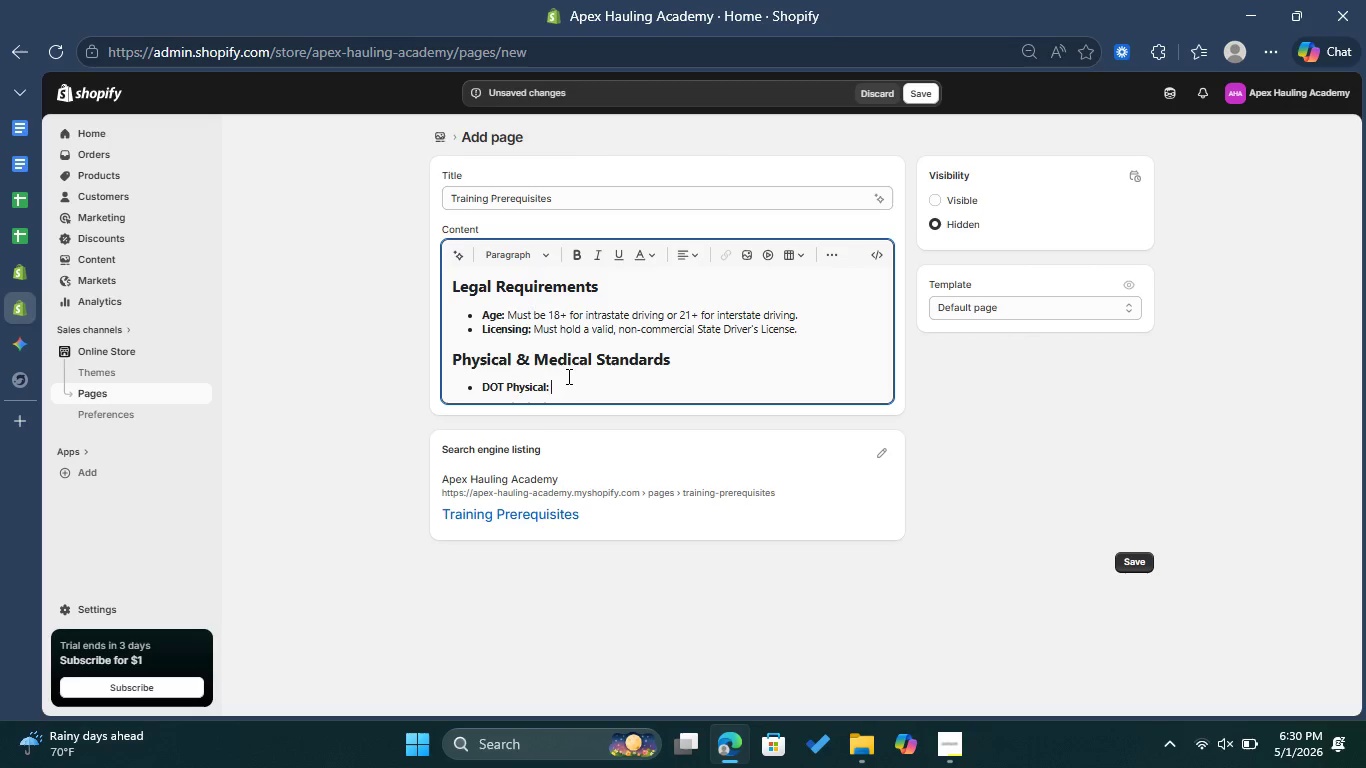 
type(All students provide )
 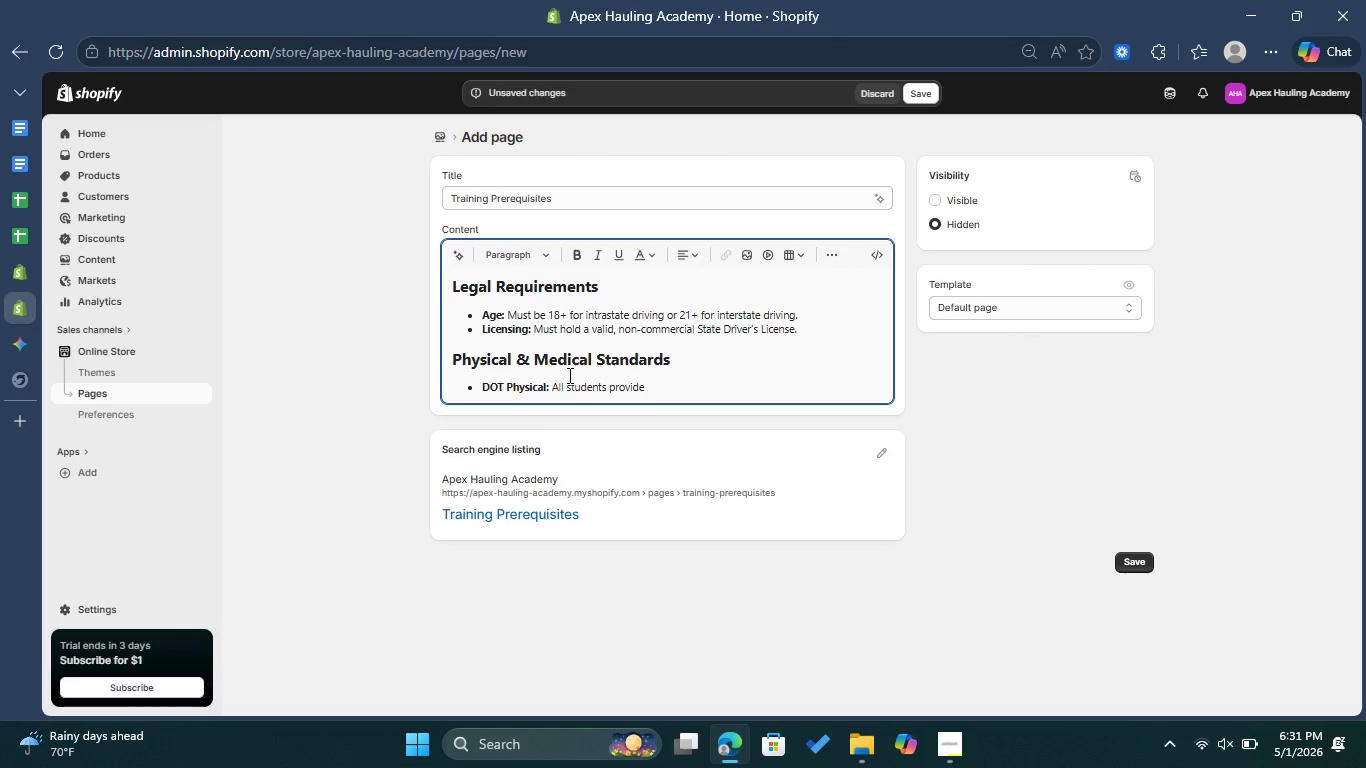 
left_click([609, 382])
 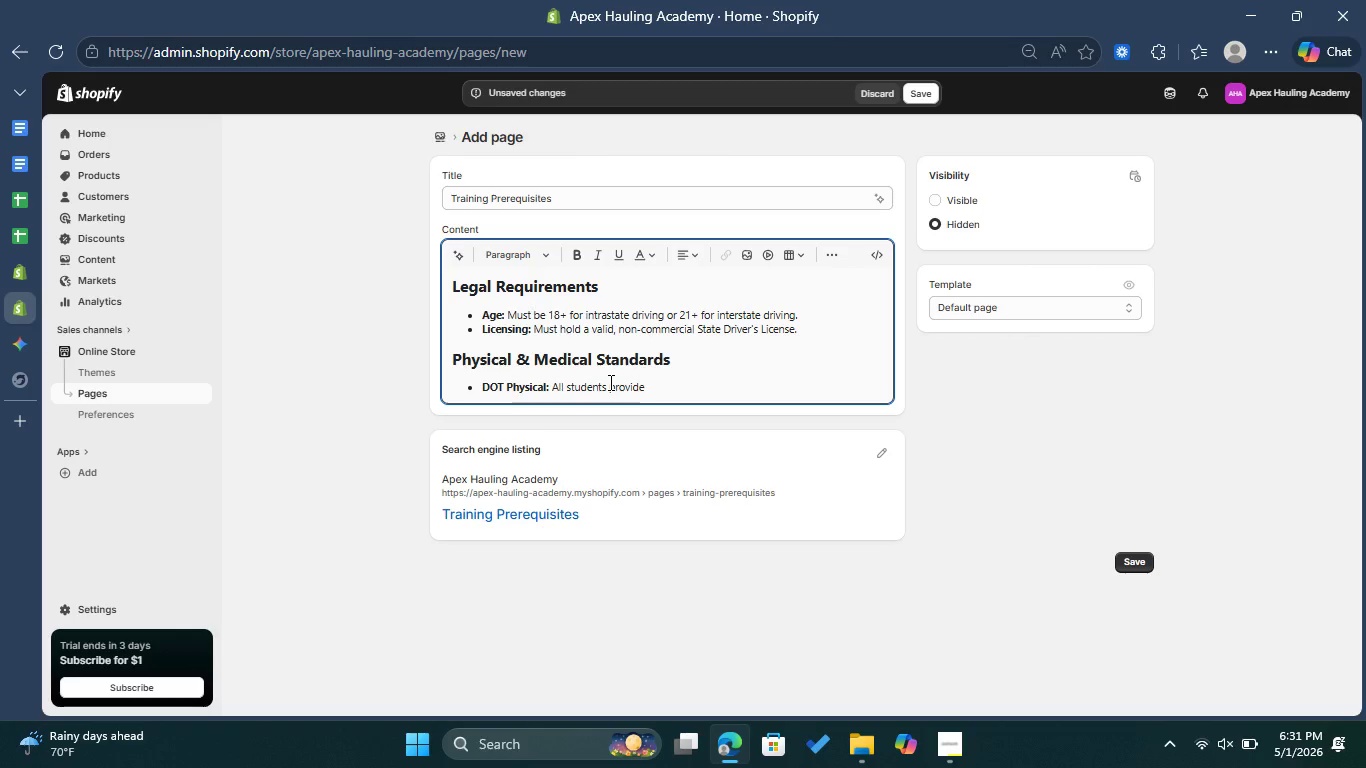 
type(must )
 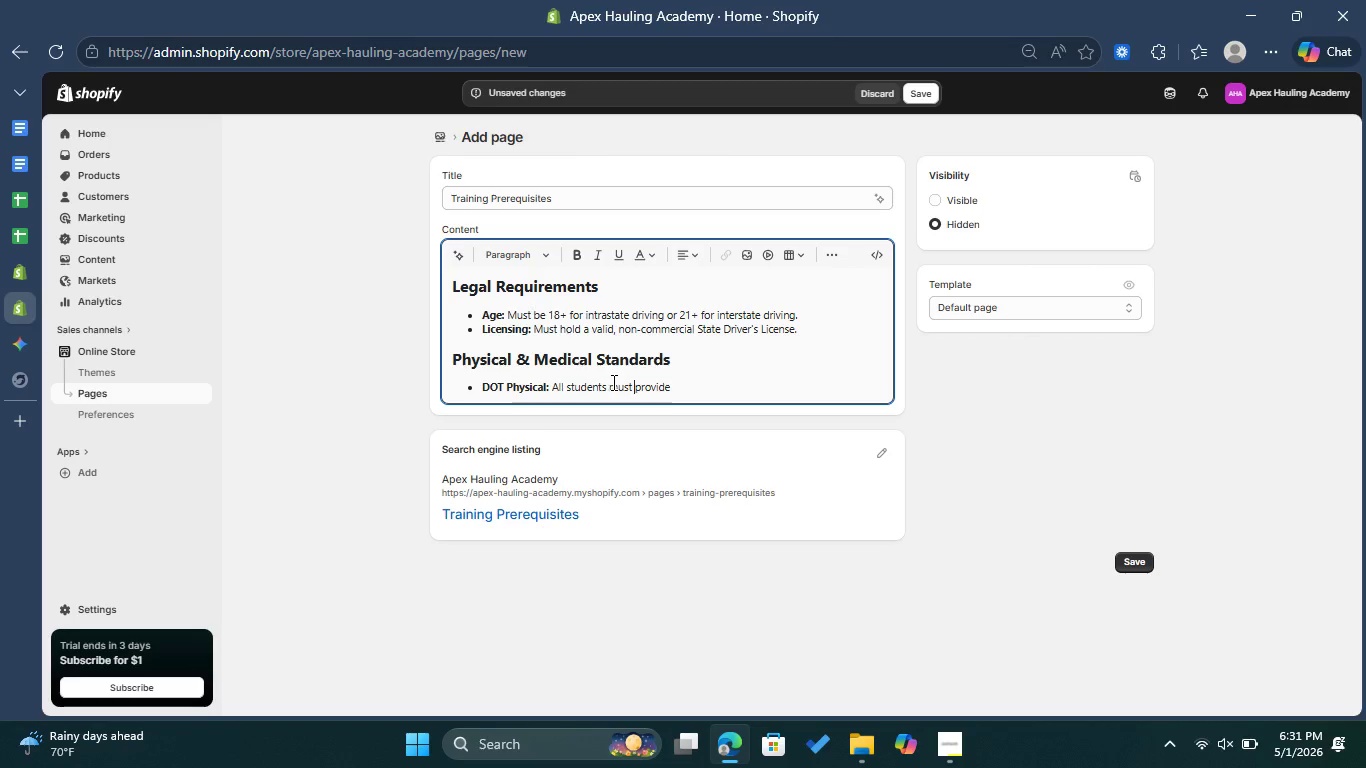 
left_click([684, 391])
 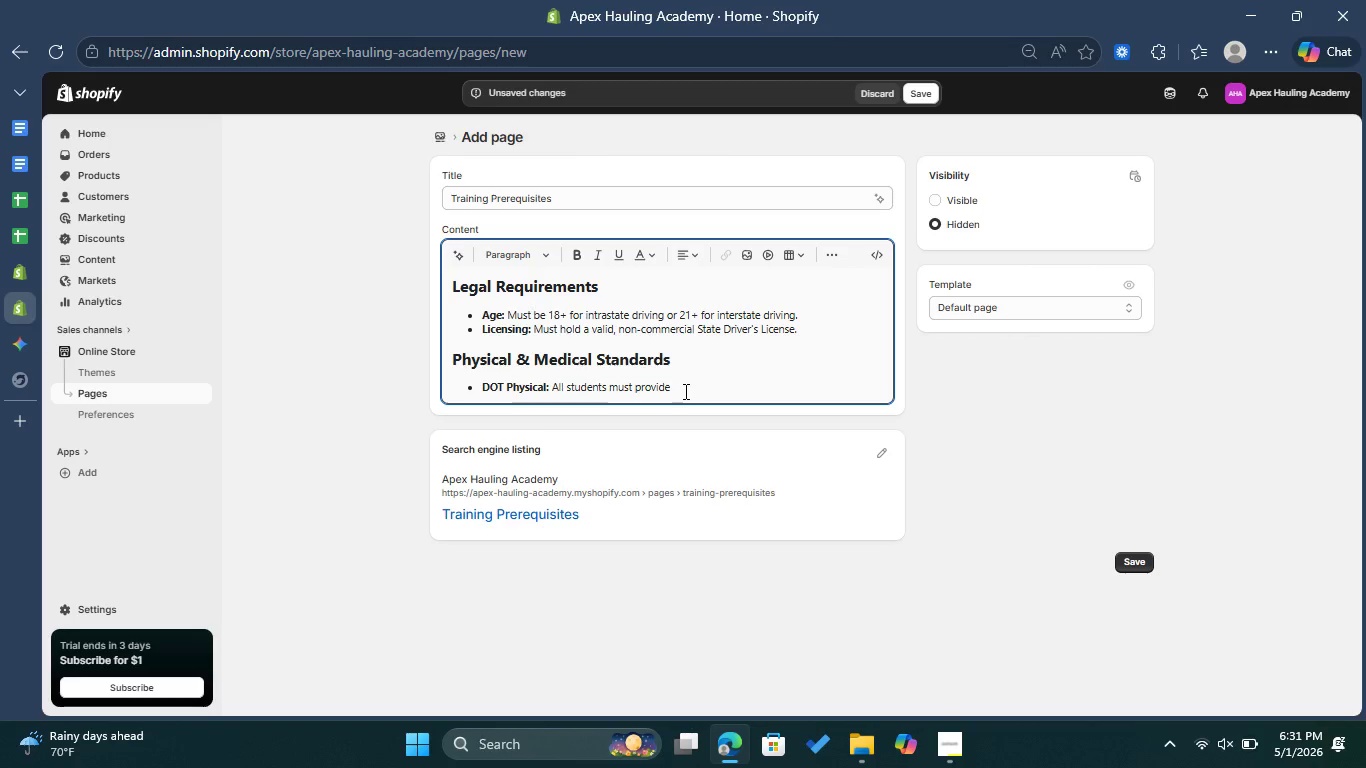 
type(a valid )
 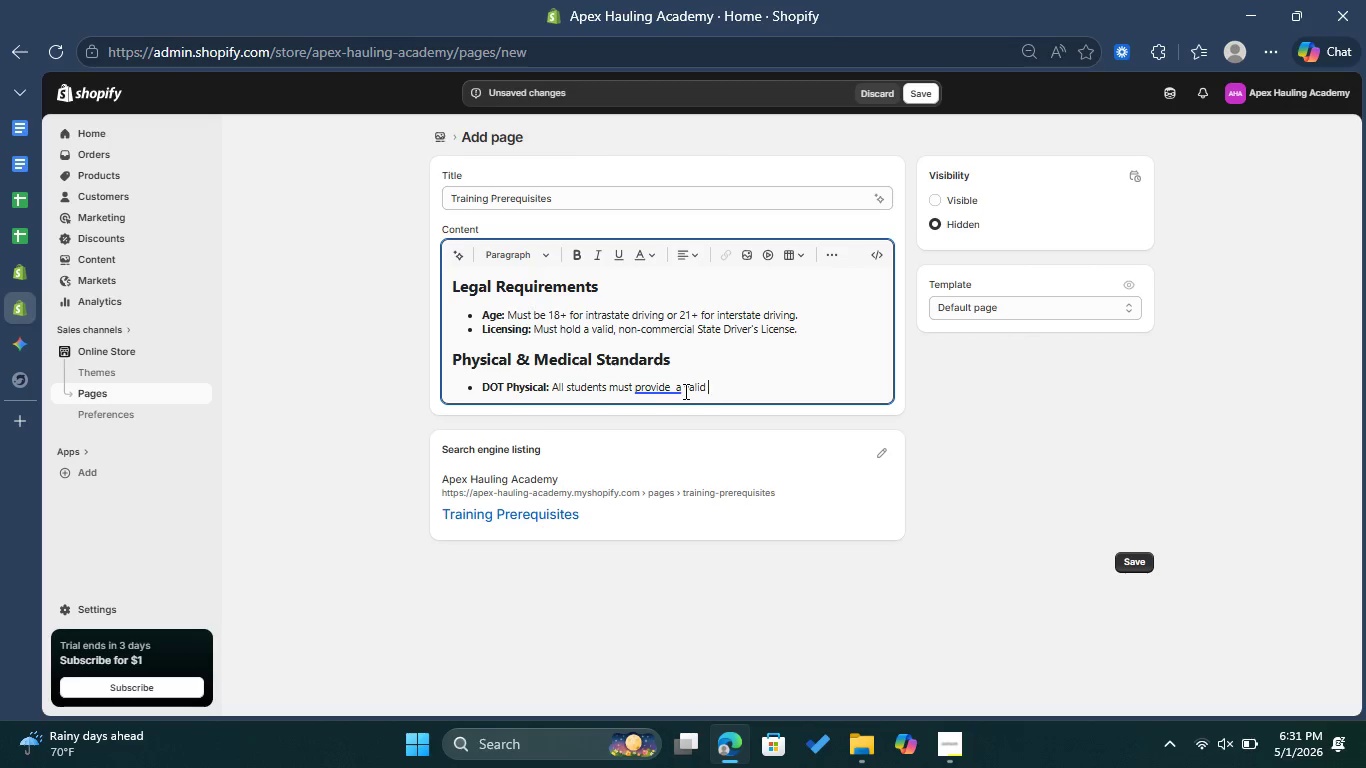 
type(Medica; )
key(Backspace)
key(Backspace)
type(l )
 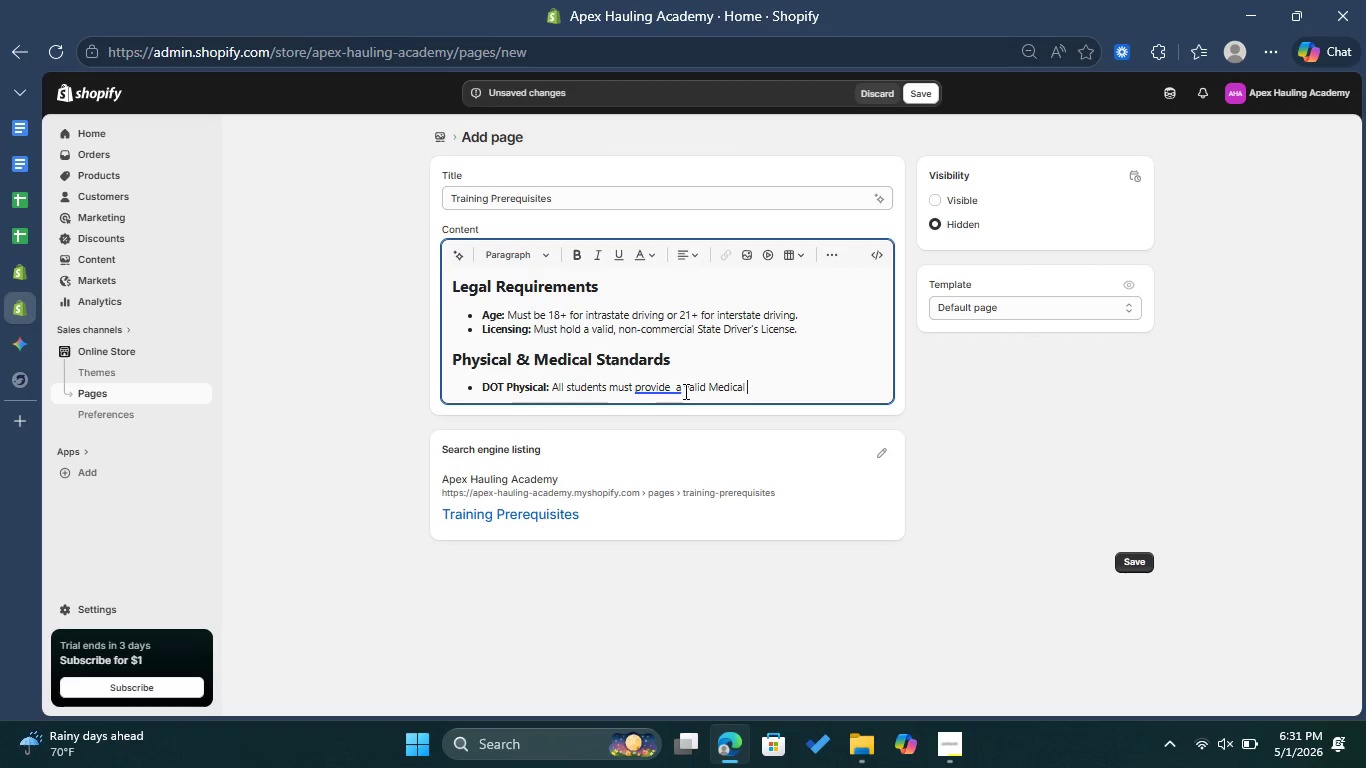 
type(Examiner's Certificate (Form MCSA_)
key(Backspace)
type(-)
 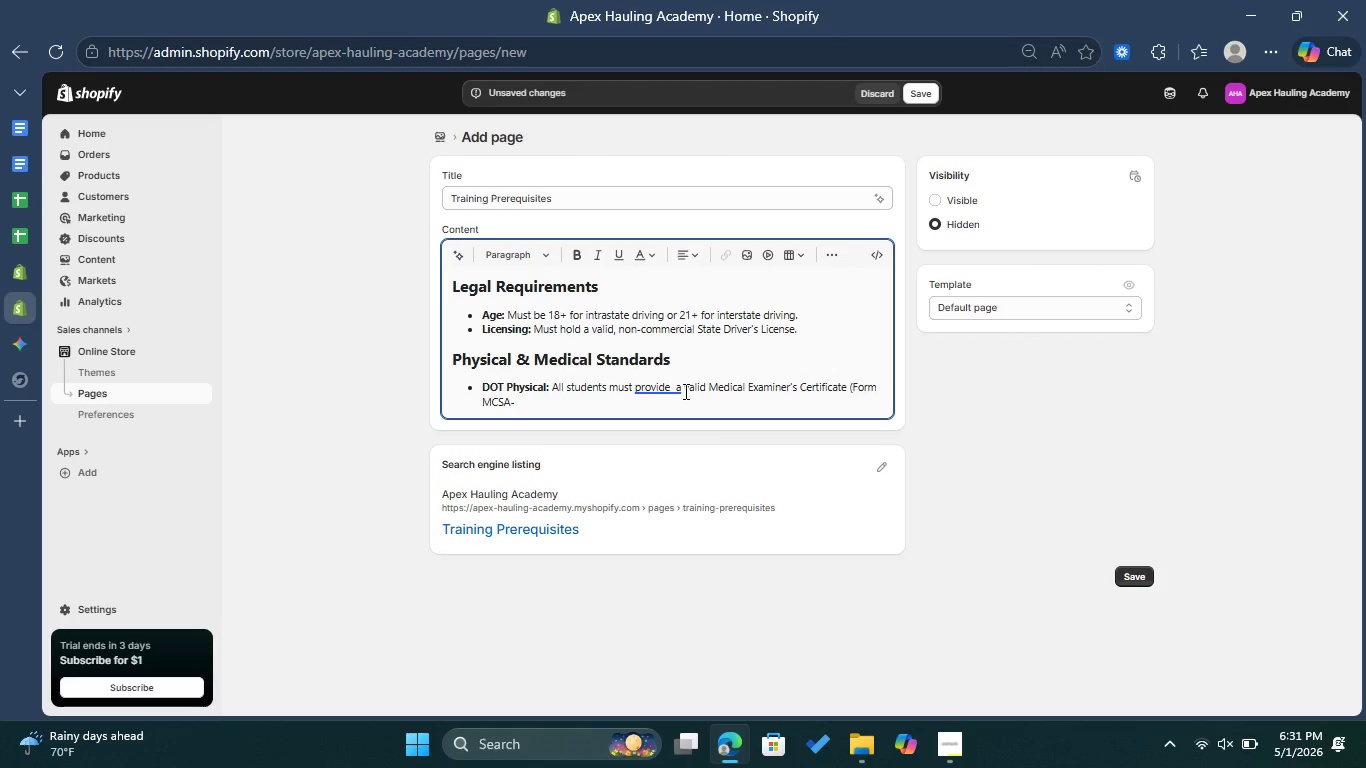 
 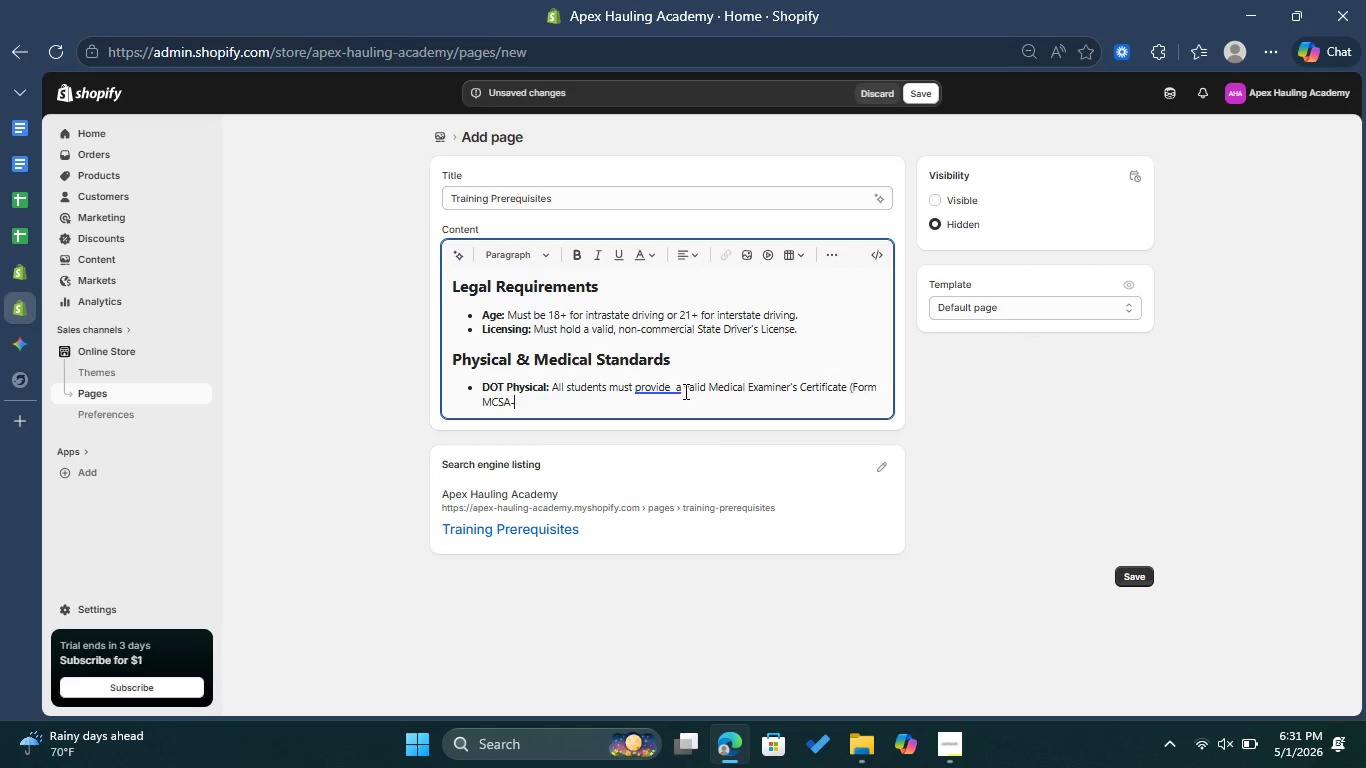 
hold_key(key=ShiftLeft, duration=1.52)
 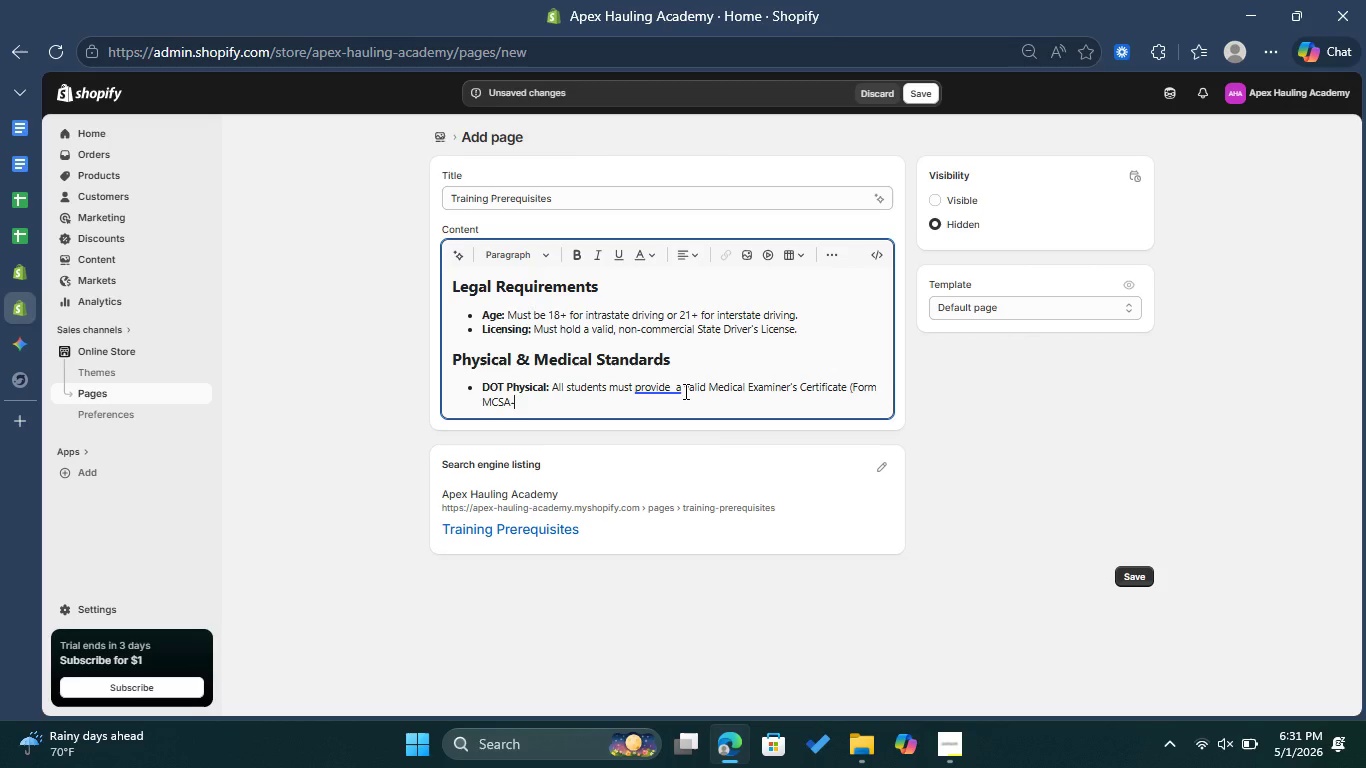 
hold_key(key=ShiftLeft, duration=1.16)
 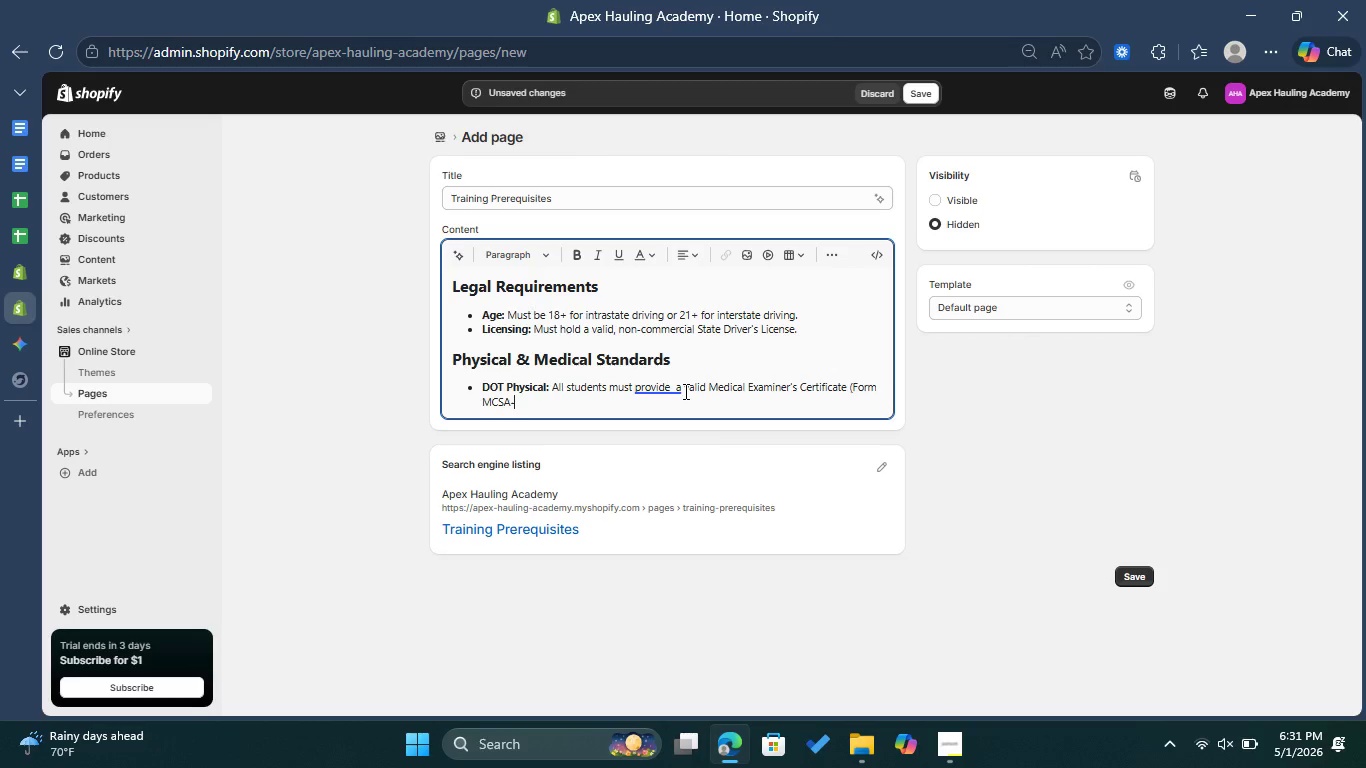 
type(5876))
 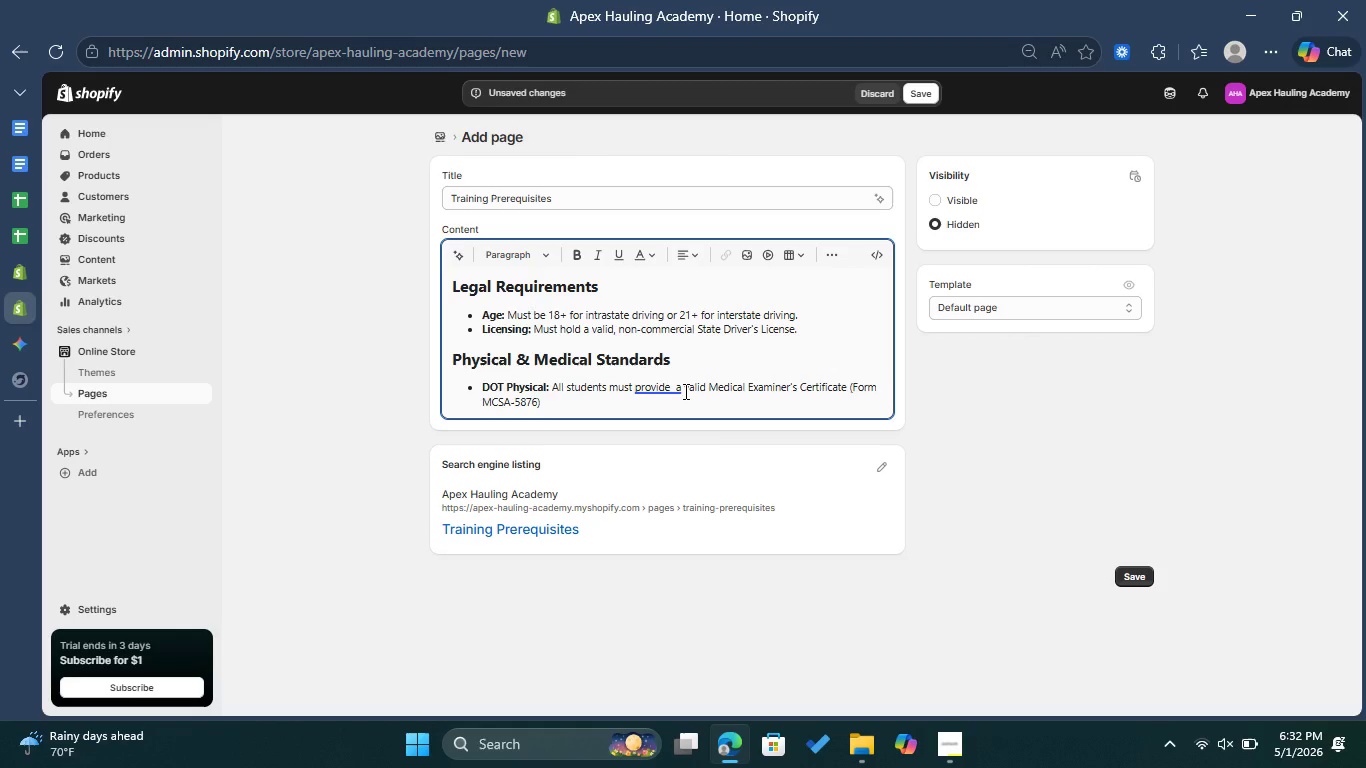 
key(Period)
 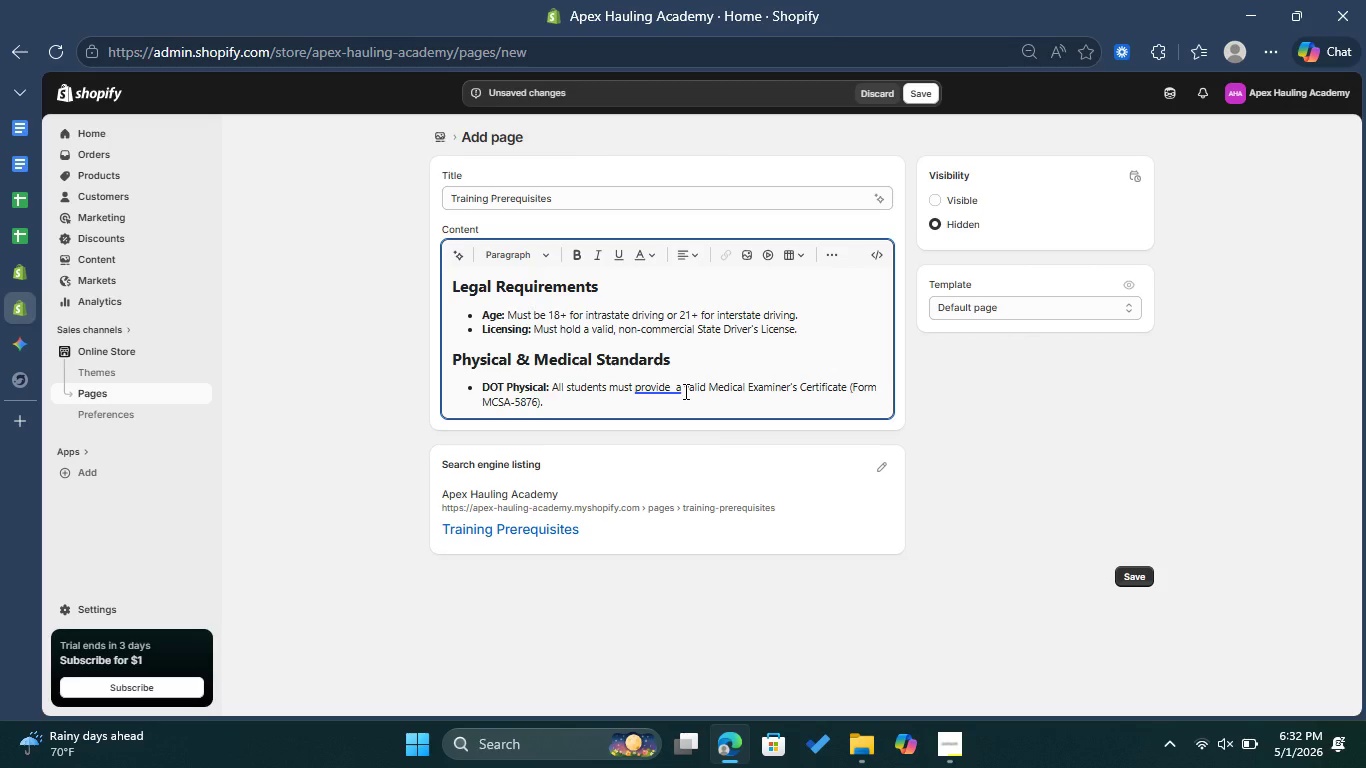 
key(Enter)
 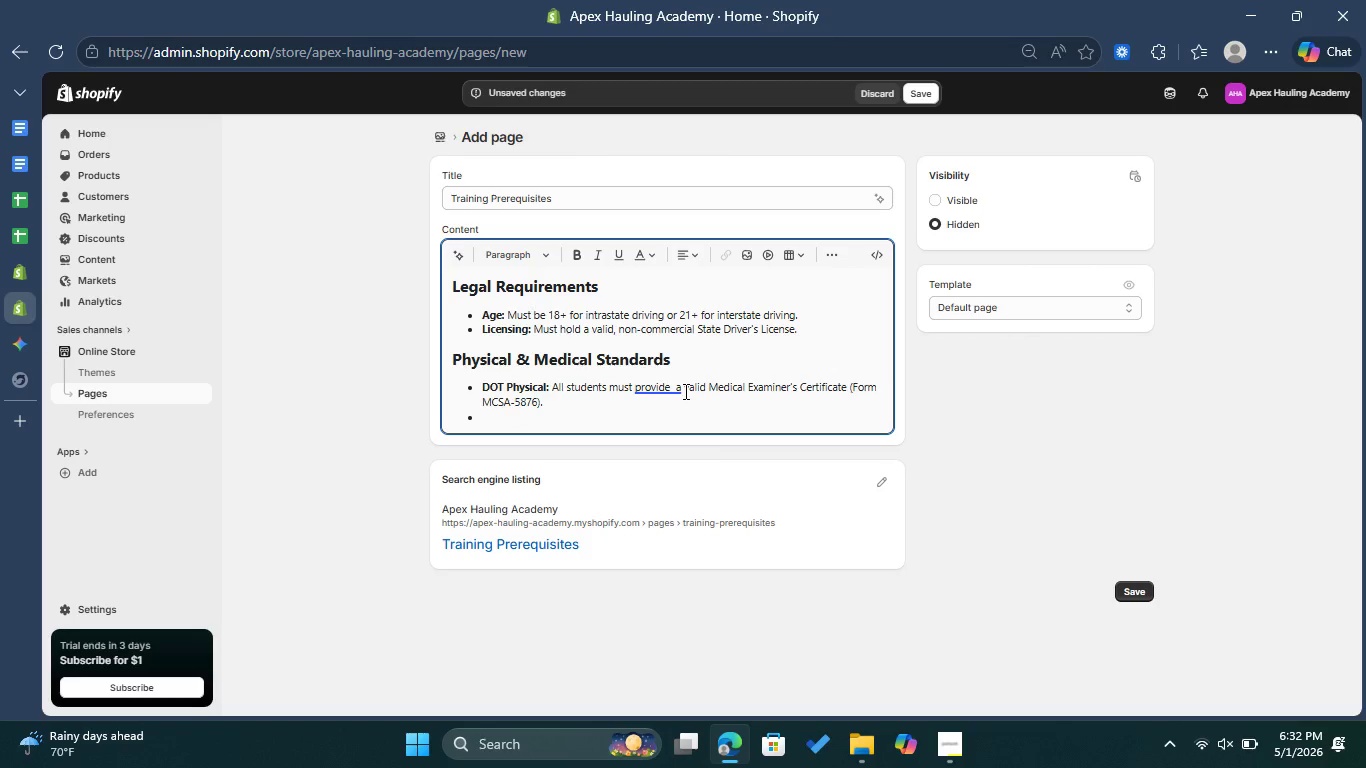 
wait(6.53)
 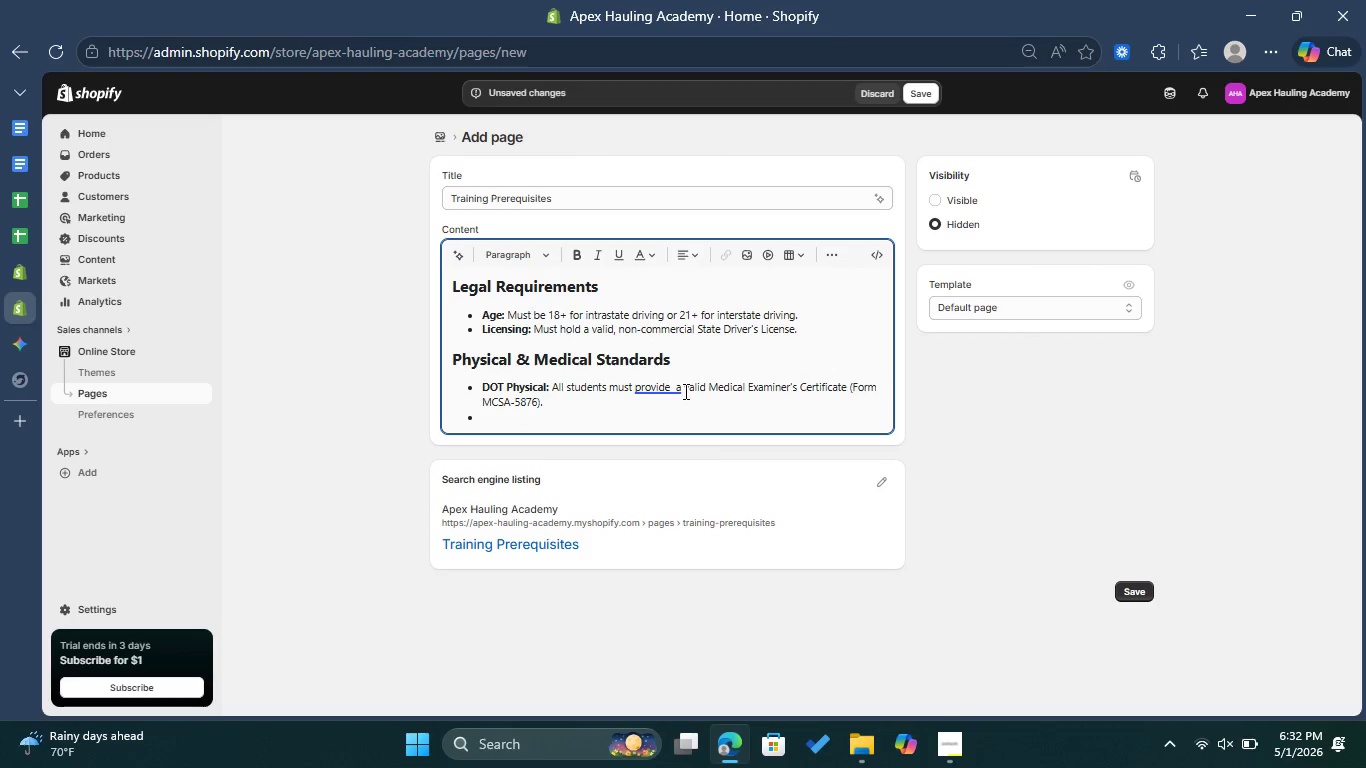 
left_click([576, 253])
 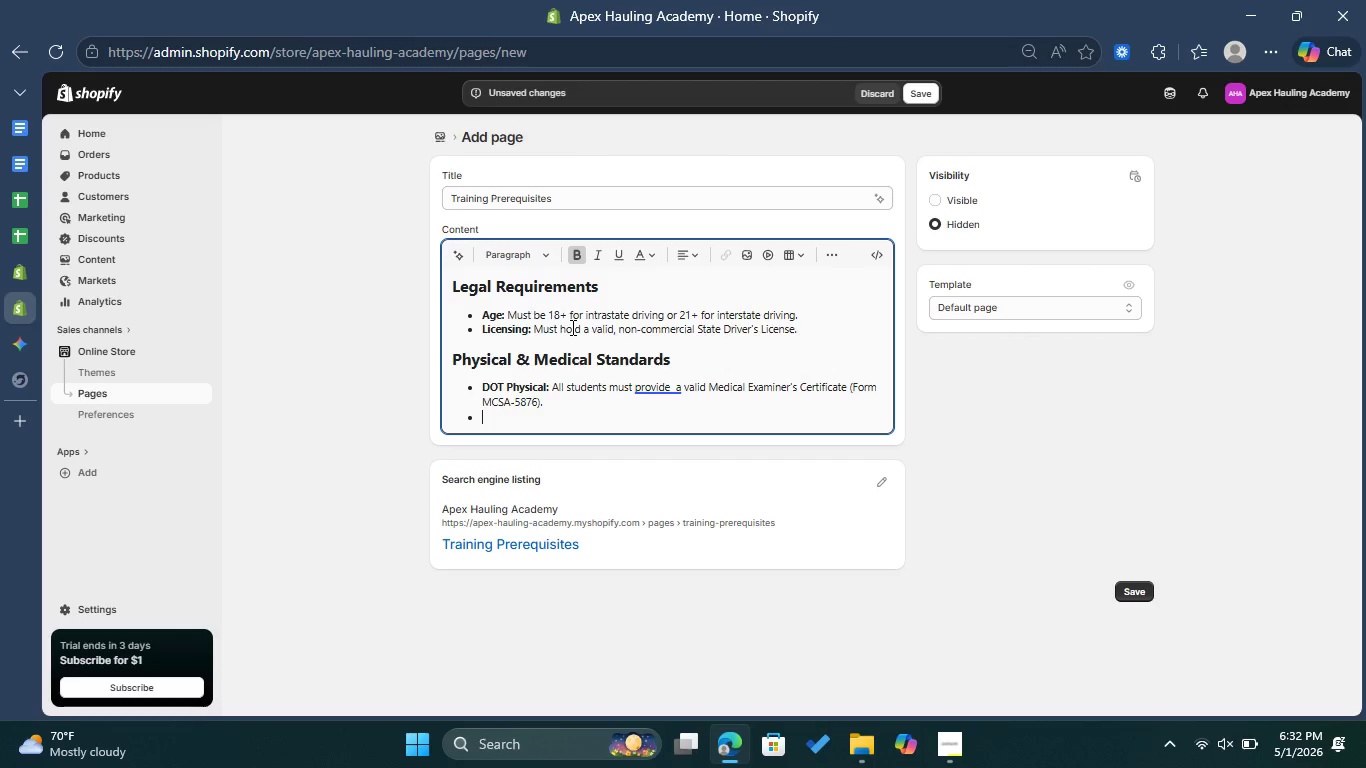 
type(Drug)
 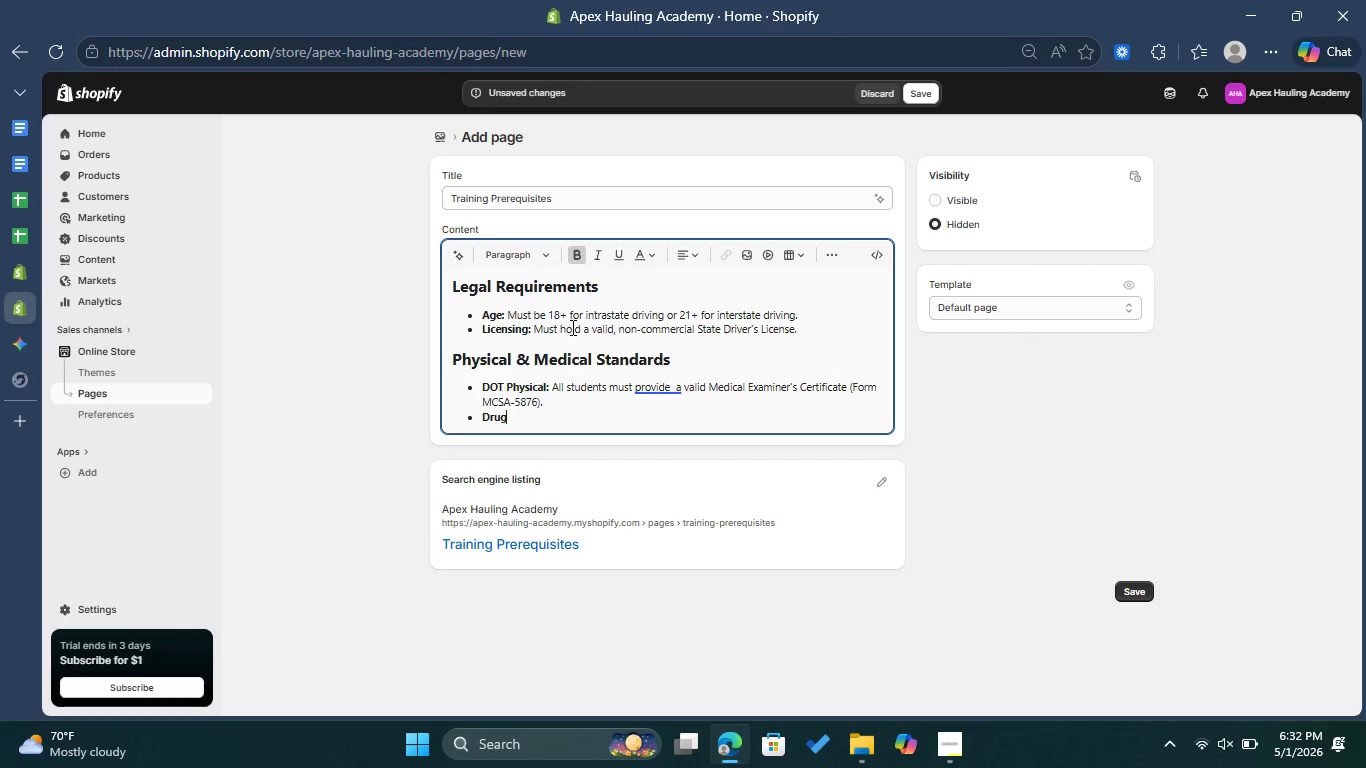 
type( Screening: )
 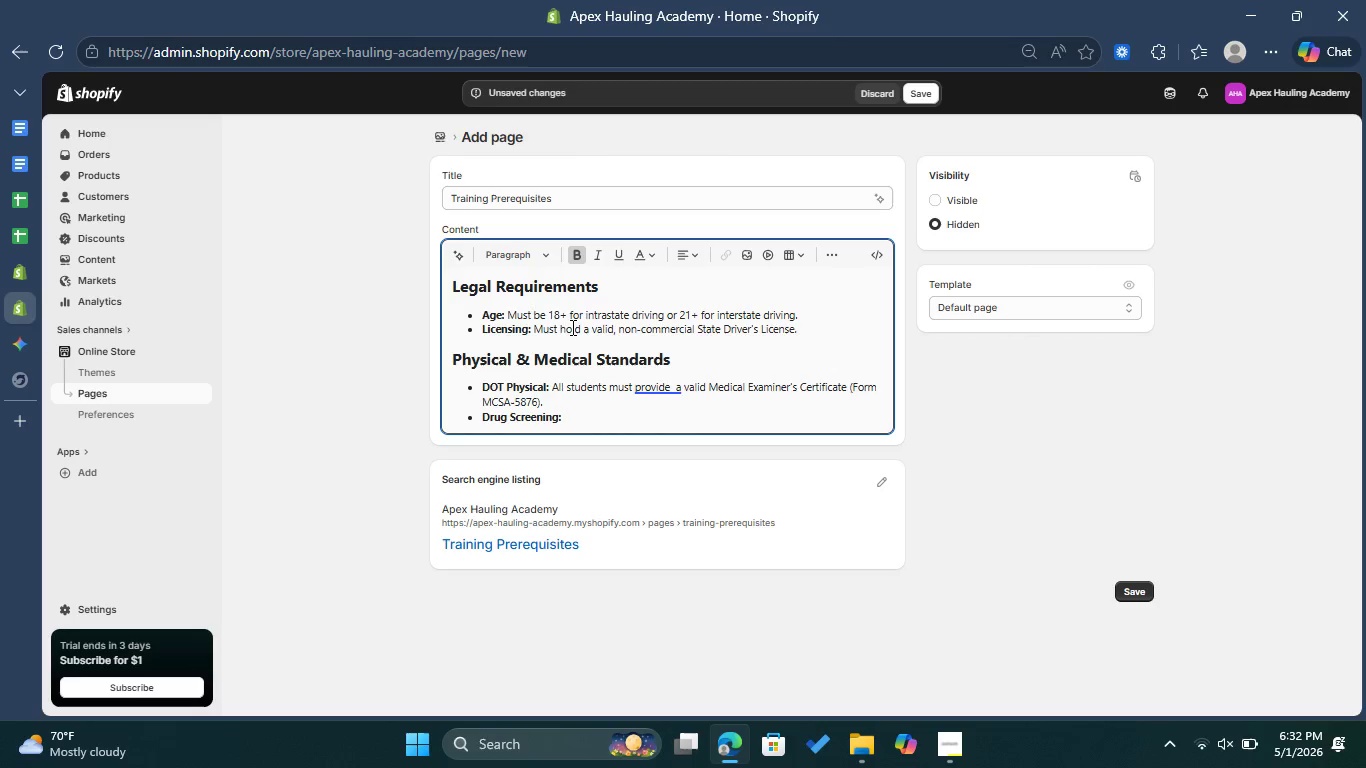 
left_click([571, 254])
 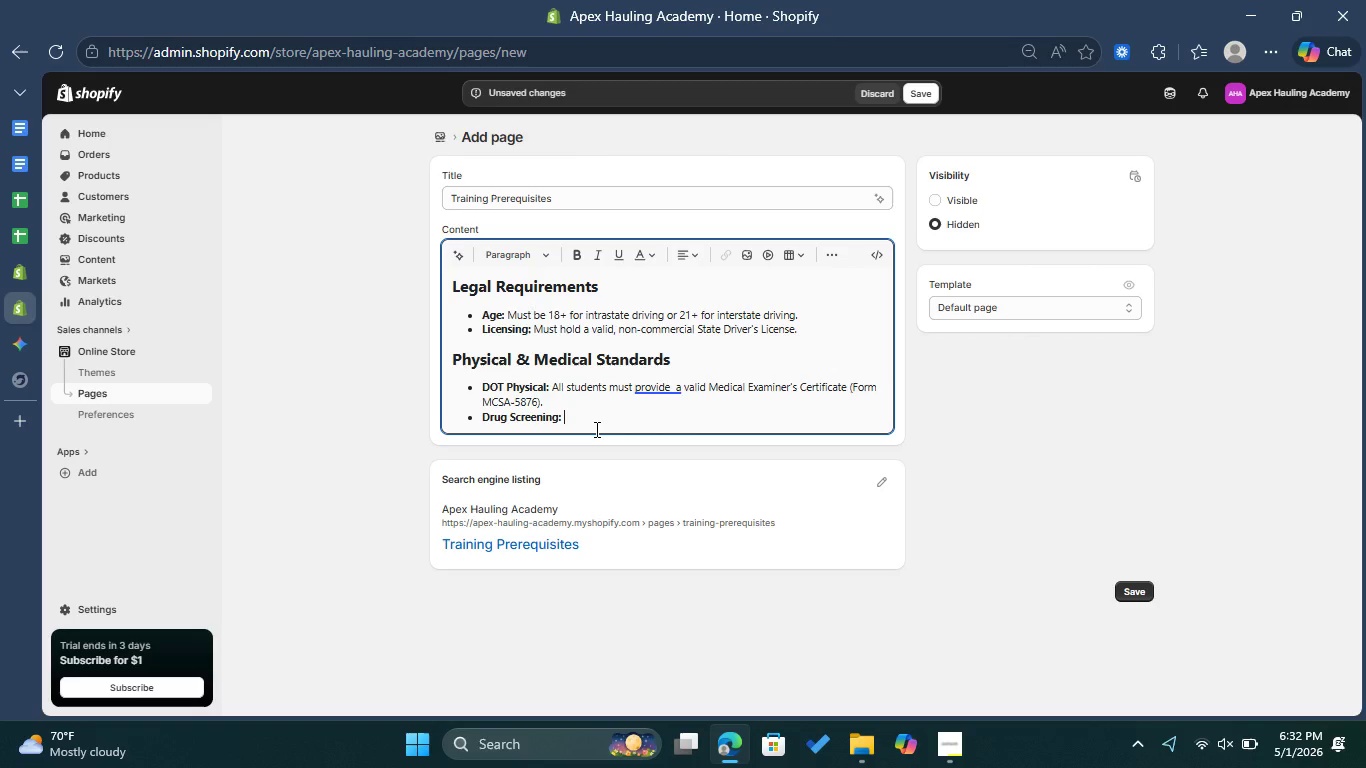 
type(Mandatoru)
key(Backspace)
type(y pre-enrolment drug testing )
 